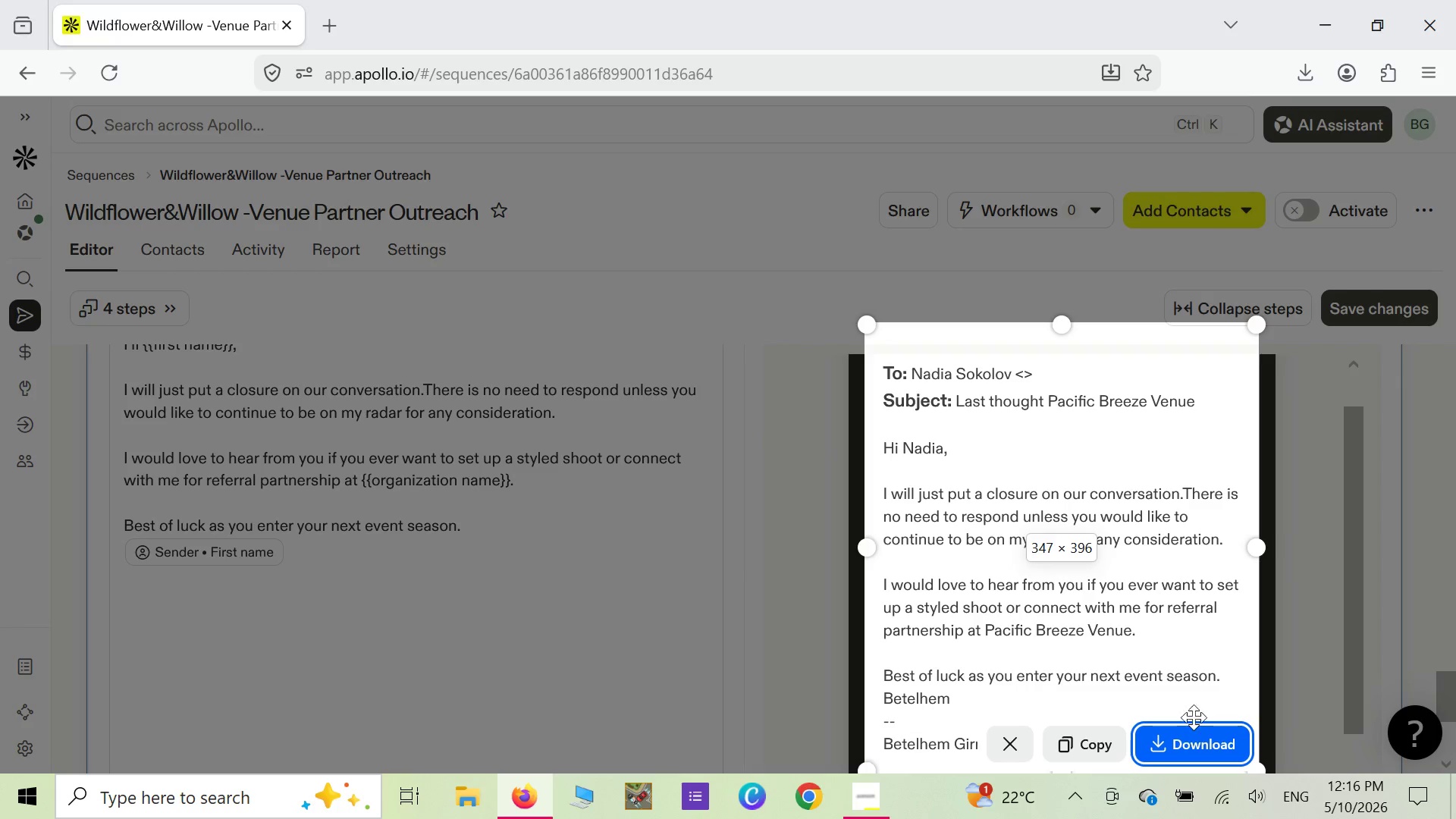 
left_click([1185, 735])
 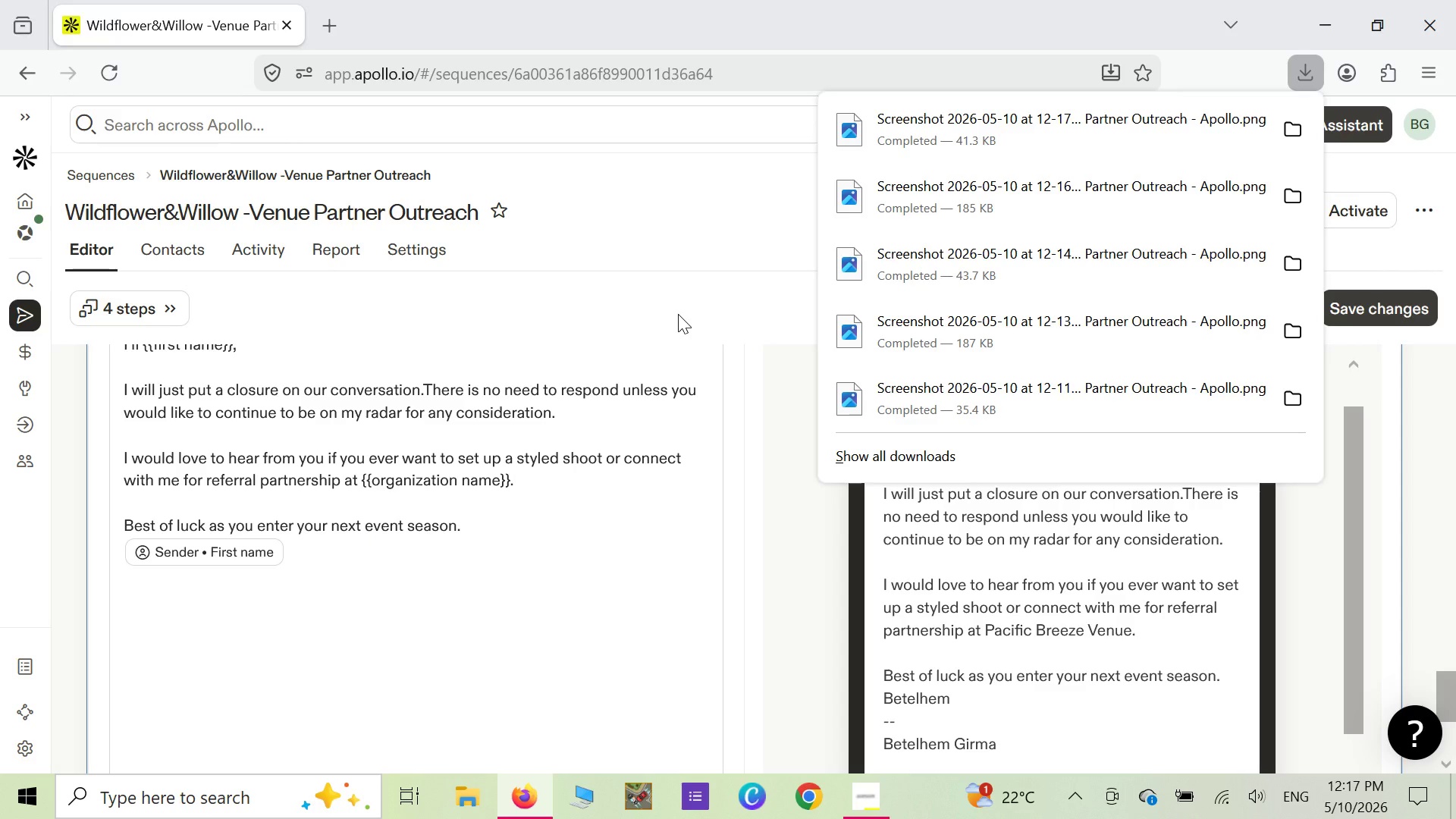 
wait(26.11)
 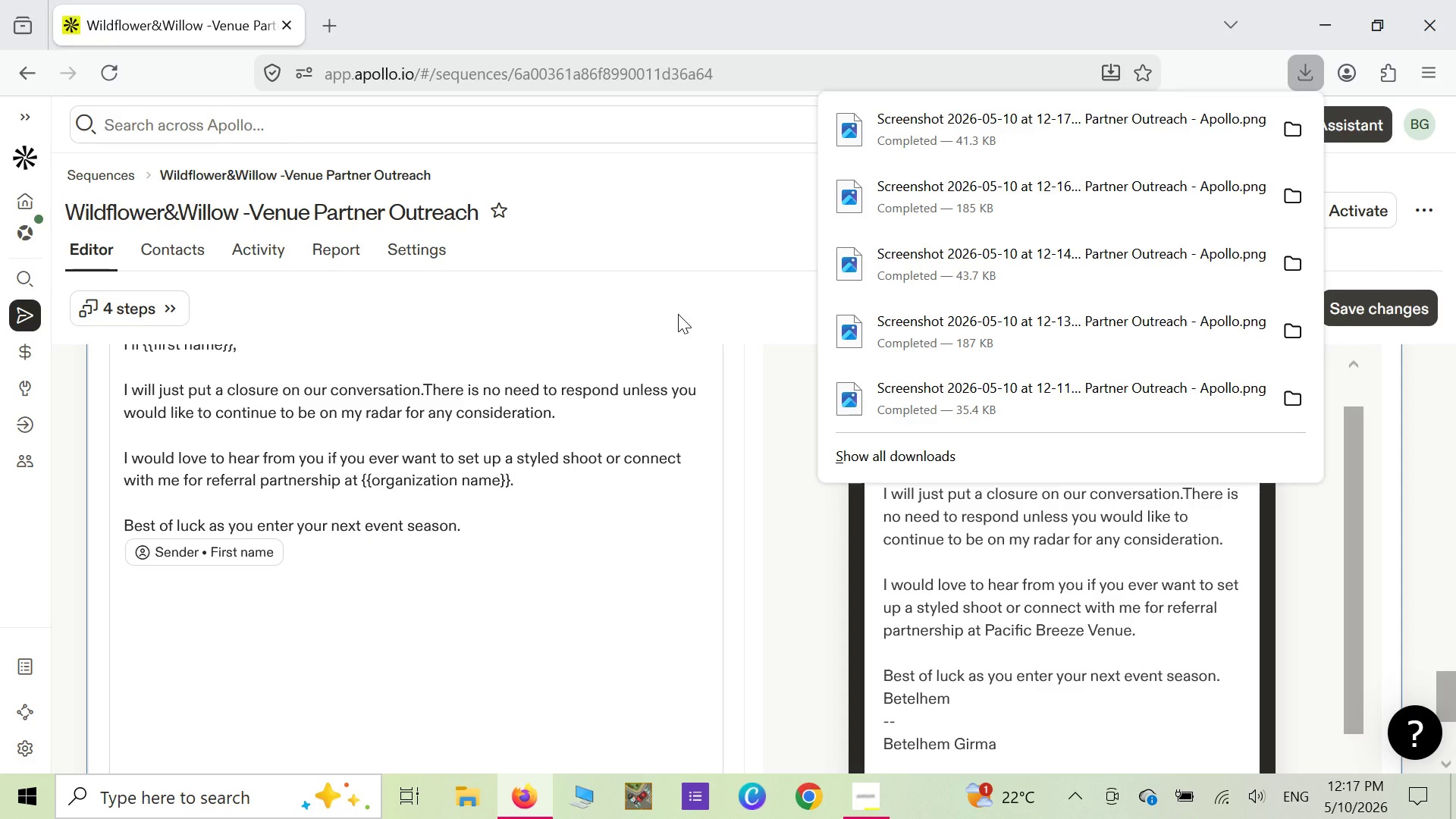 
scroll: coordinate [682, 576], scroll_direction: up, amount: 11.0
 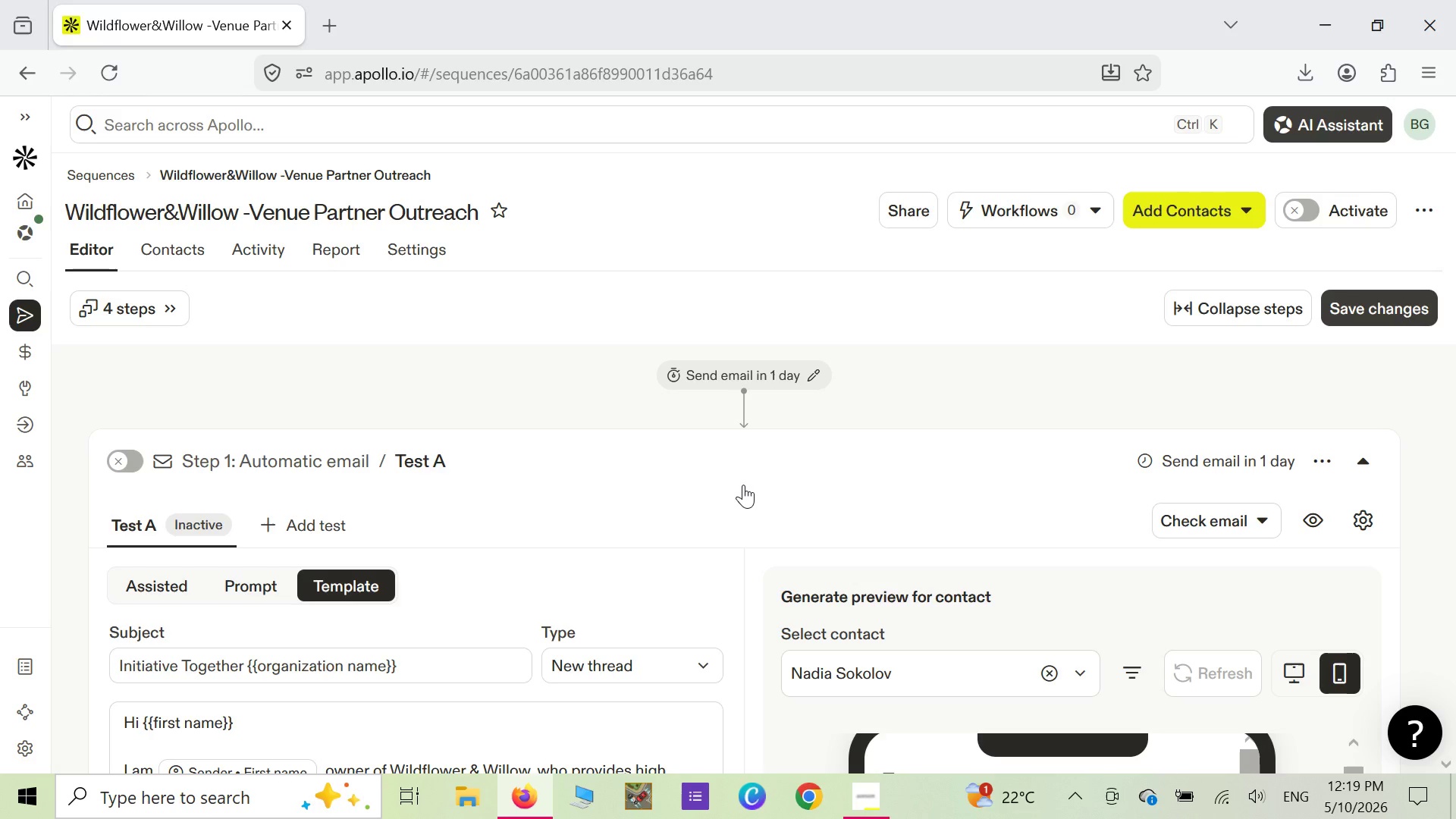 
wait(98.31)
 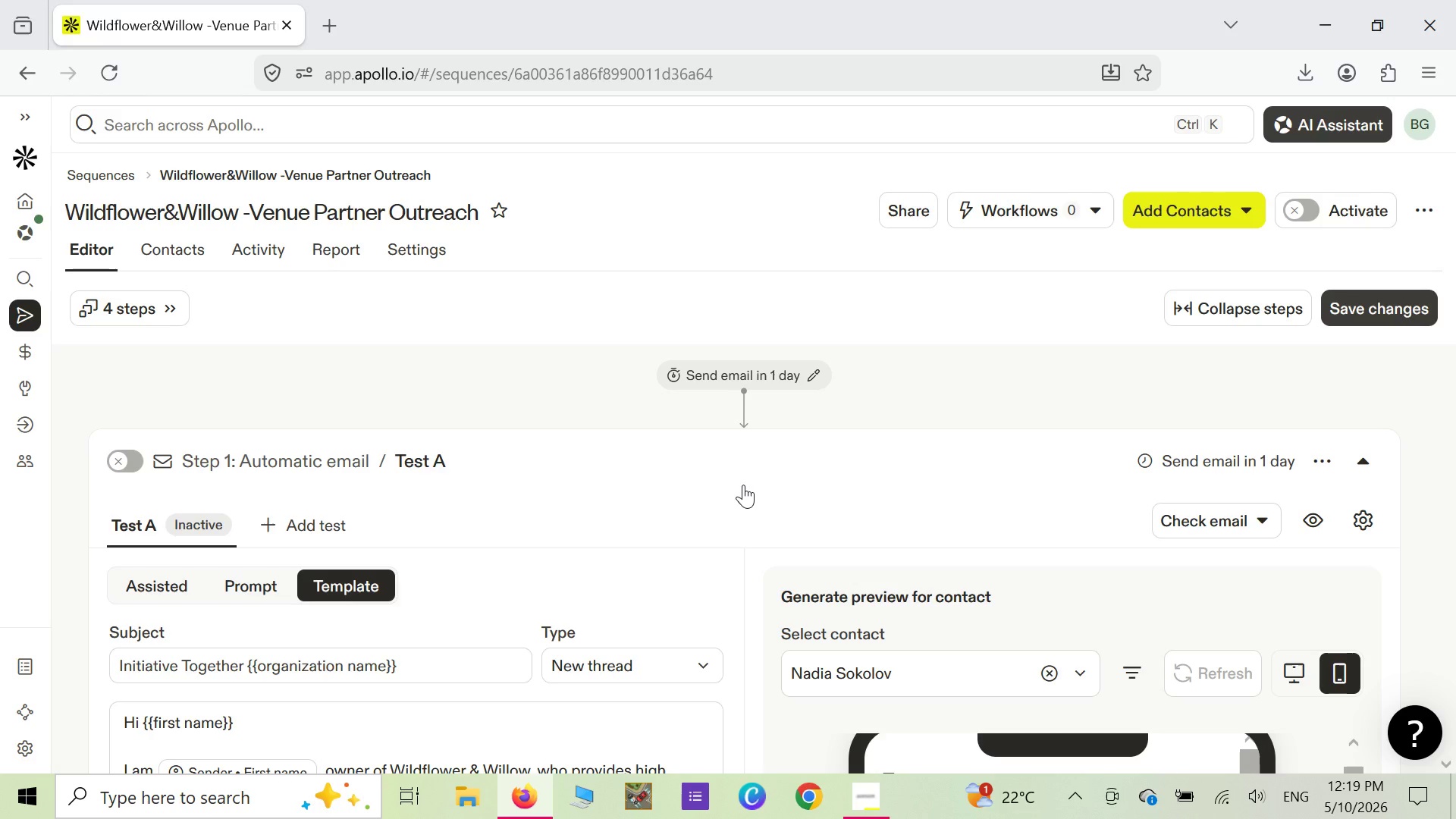 
scroll: coordinate [771, 426], scroll_direction: down, amount: 5.0
 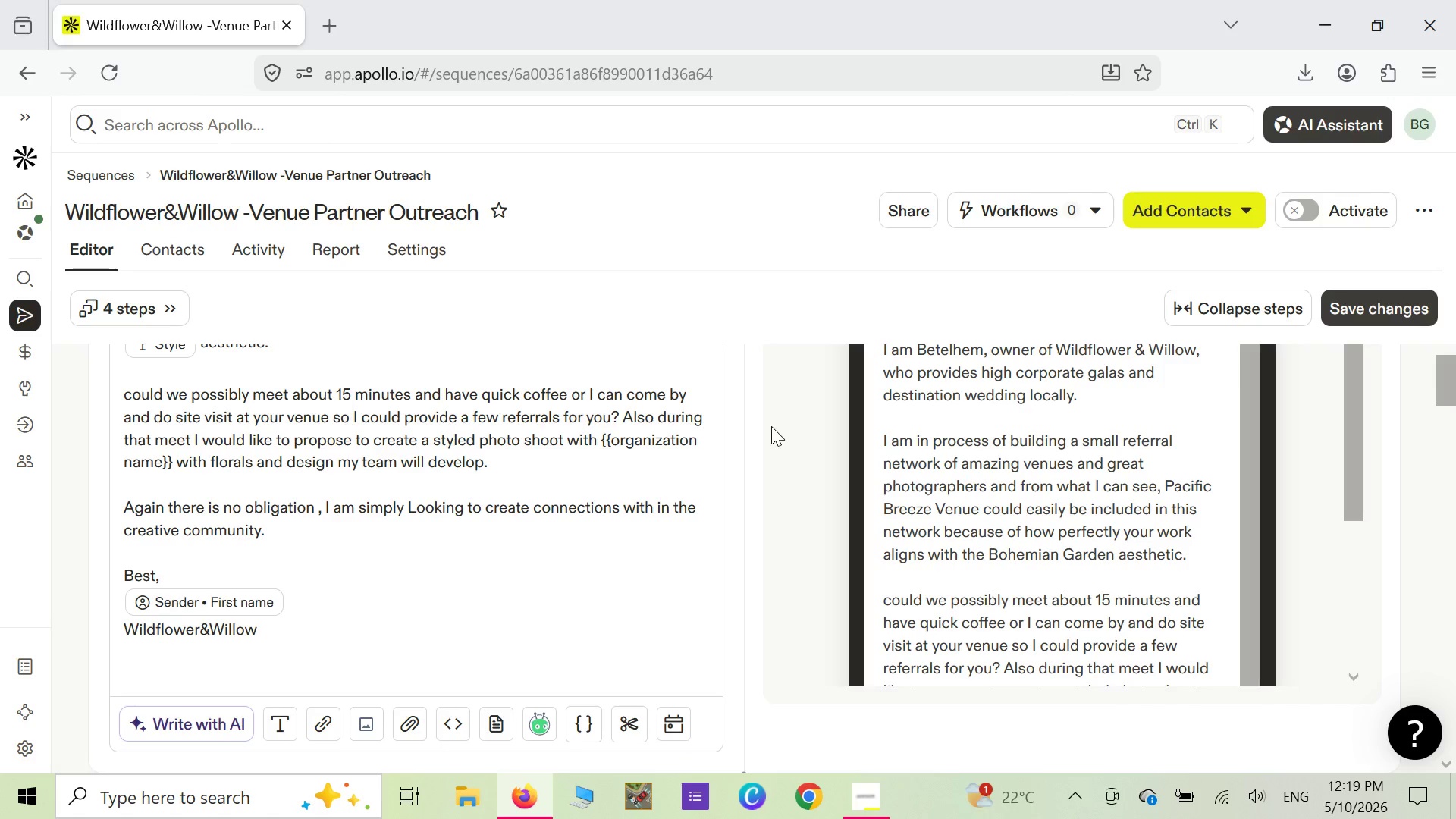 
scroll: coordinate [771, 426], scroll_direction: up, amount: 13.0
 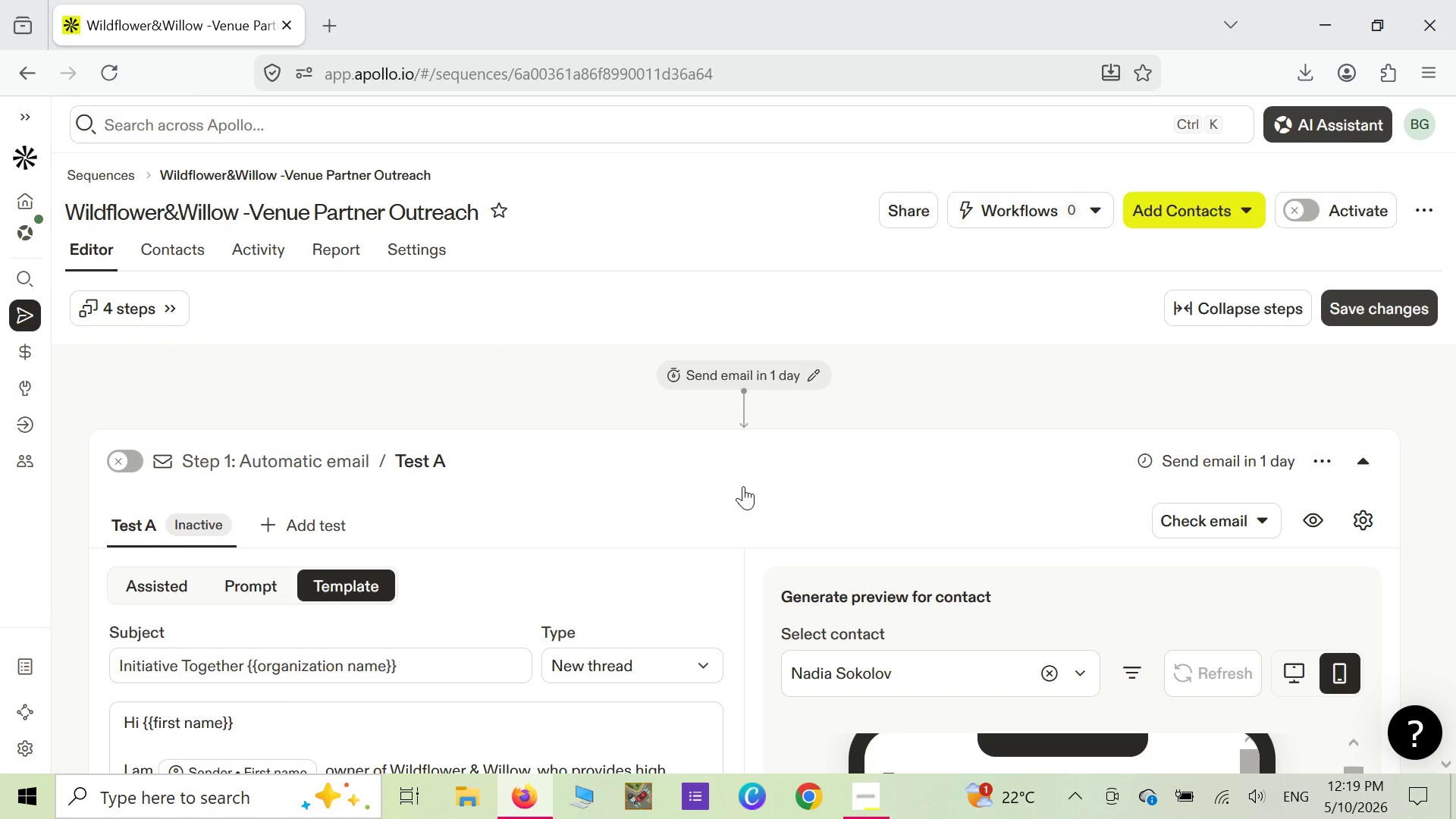 
scroll: coordinate [743, 486], scroll_direction: down, amount: 2.0
 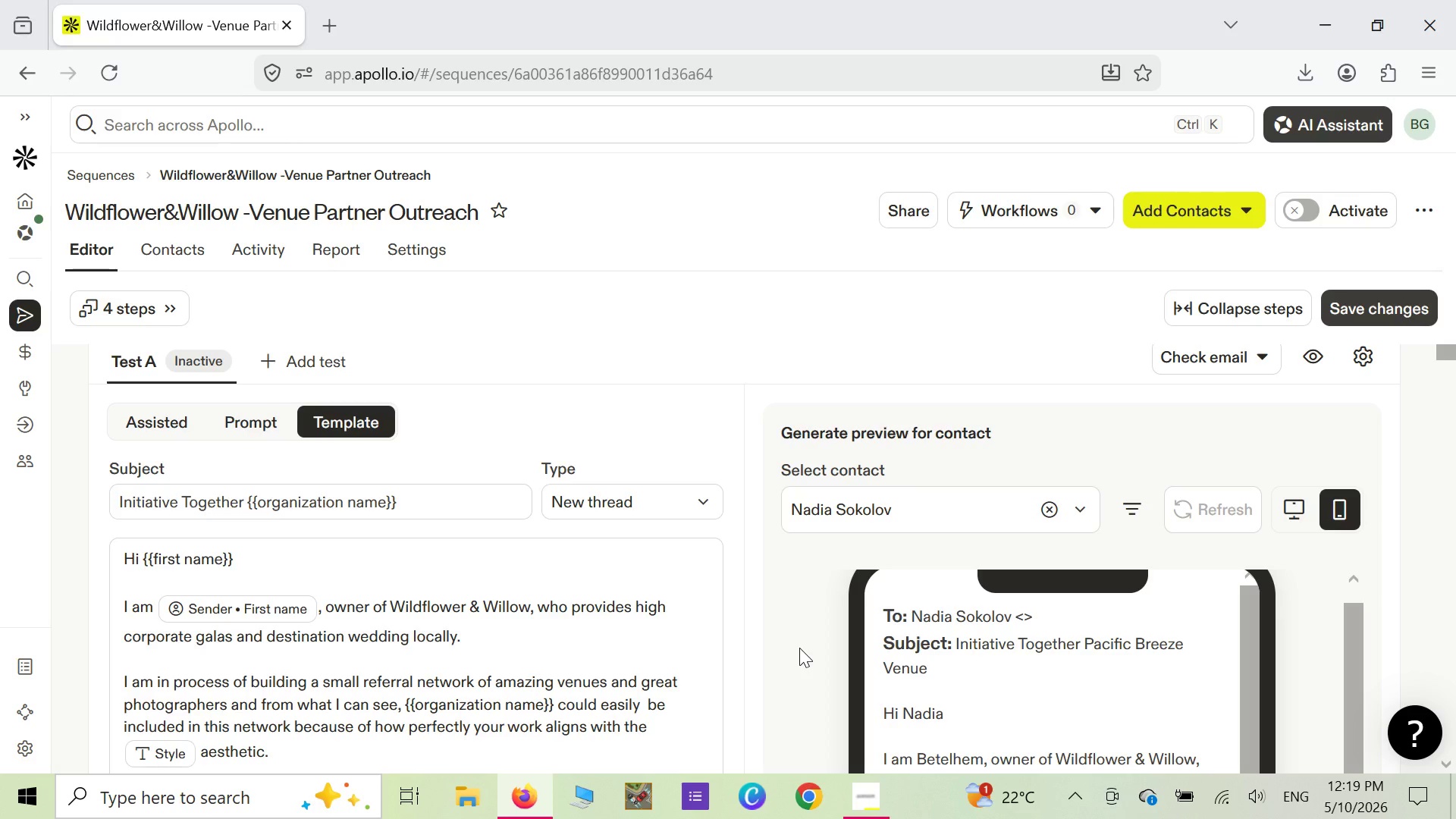 
wait(29.92)
 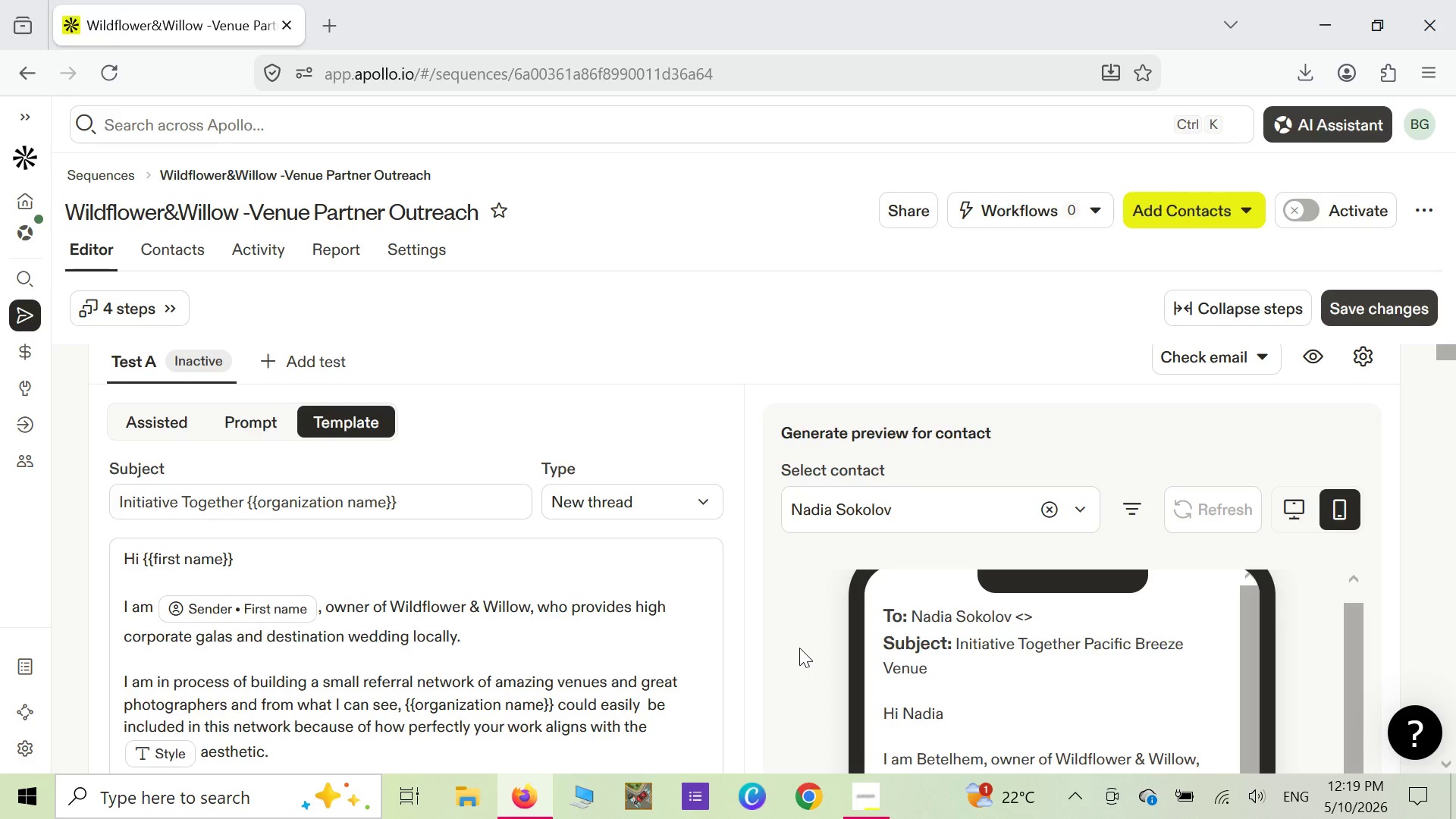 
scroll: coordinate [846, 638], scroll_direction: down, amount: 1.0
 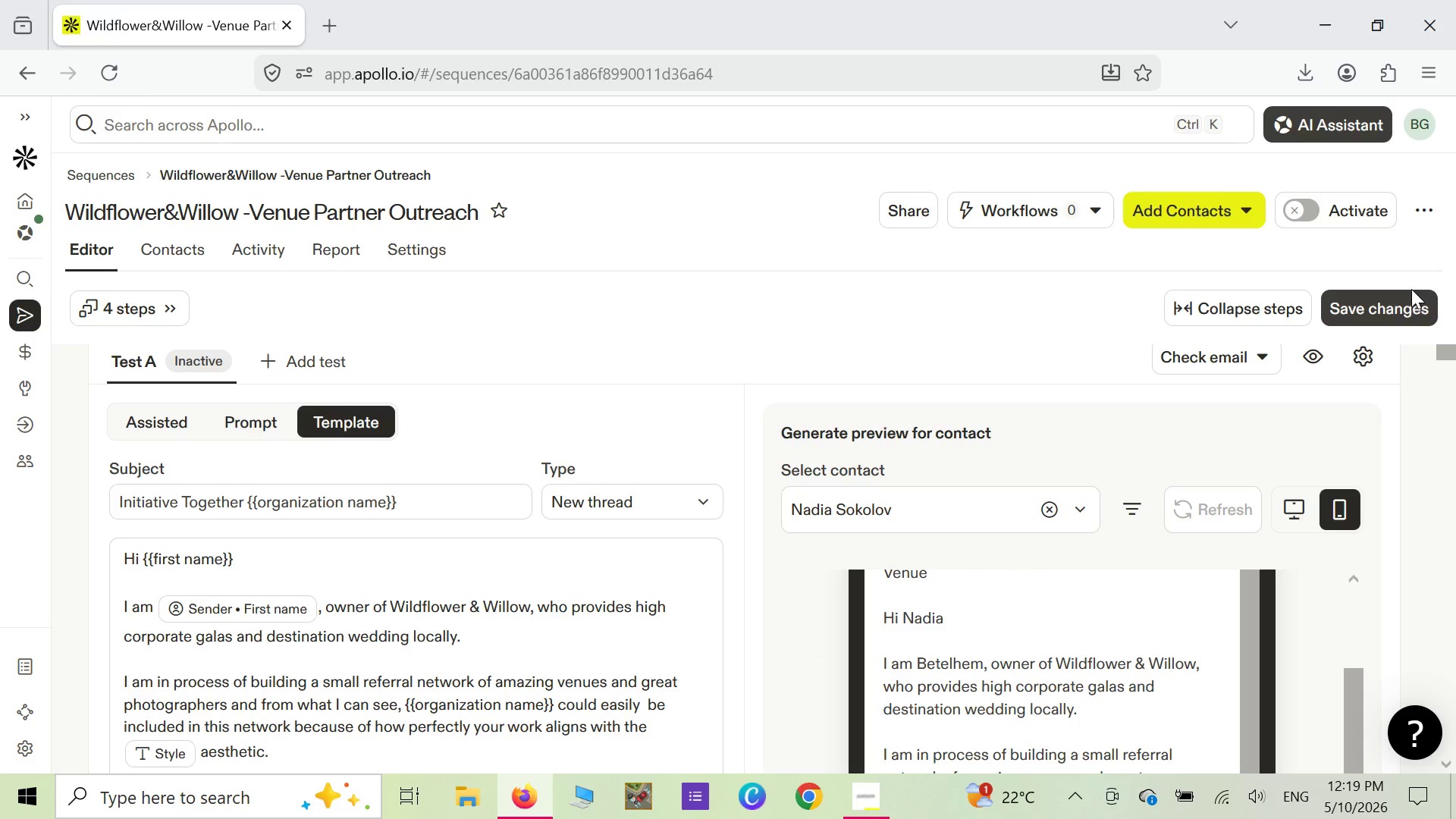 
left_click([1404, 303])
 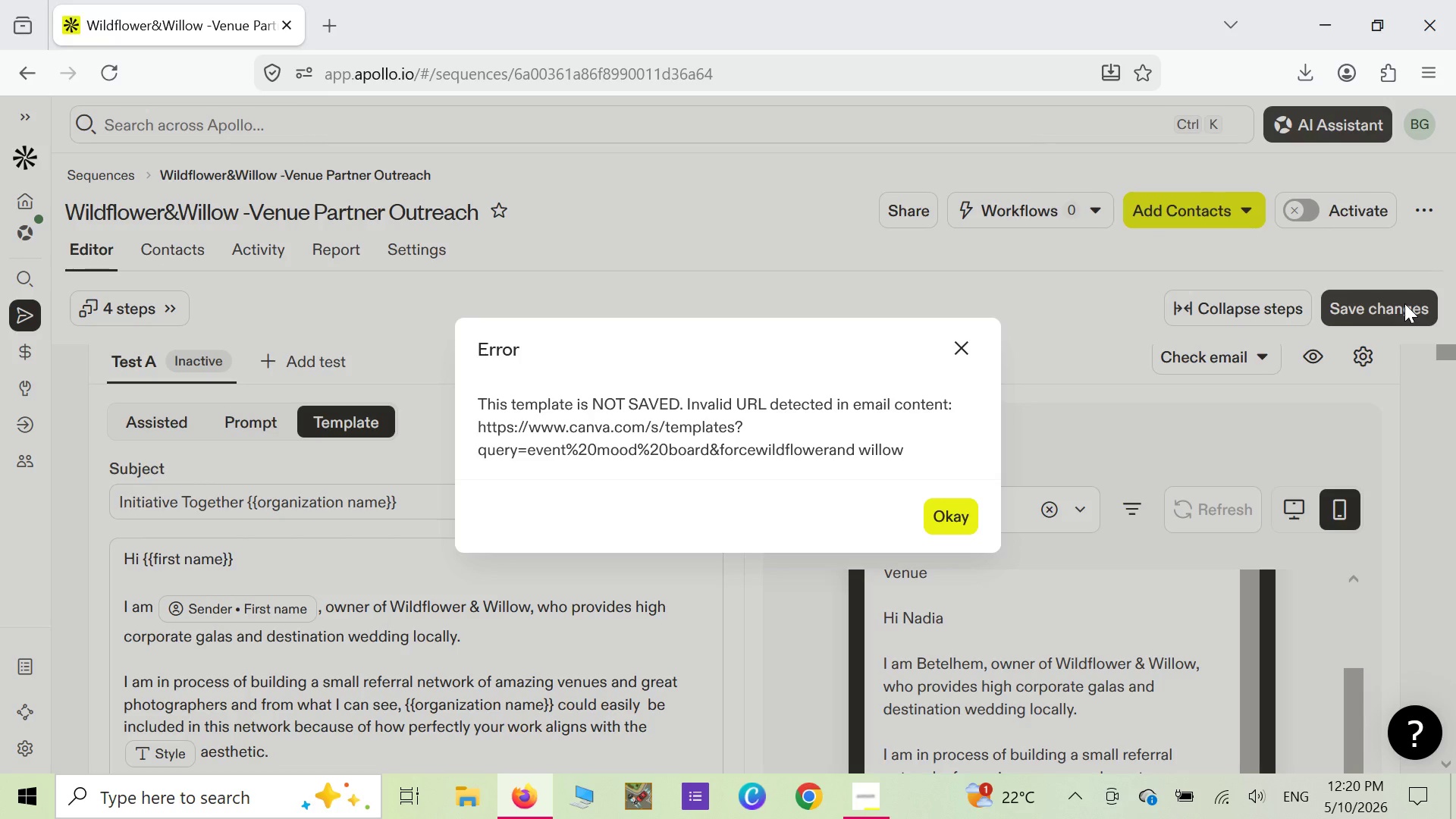 
wait(15.44)
 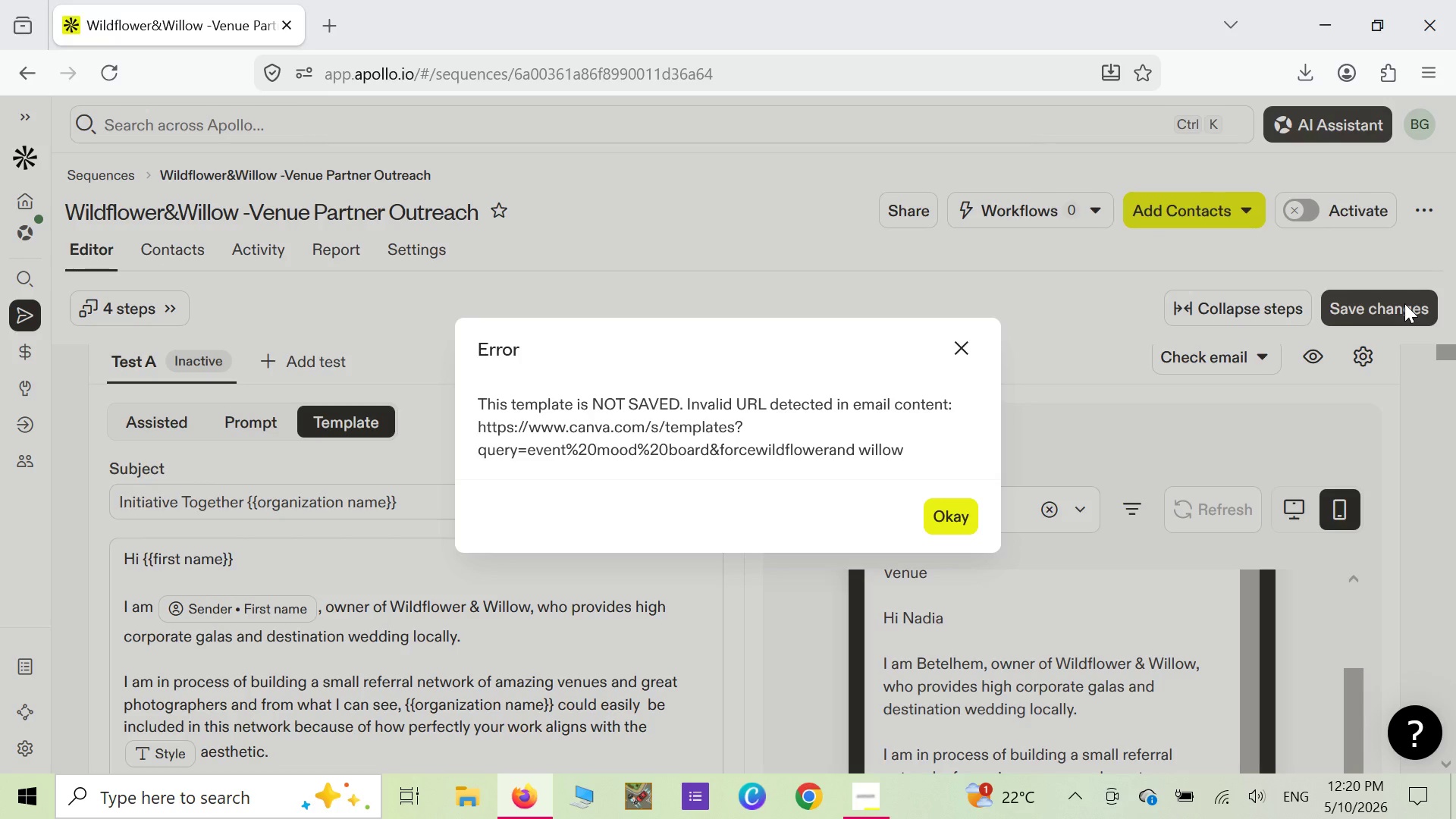 
left_click([942, 516])
 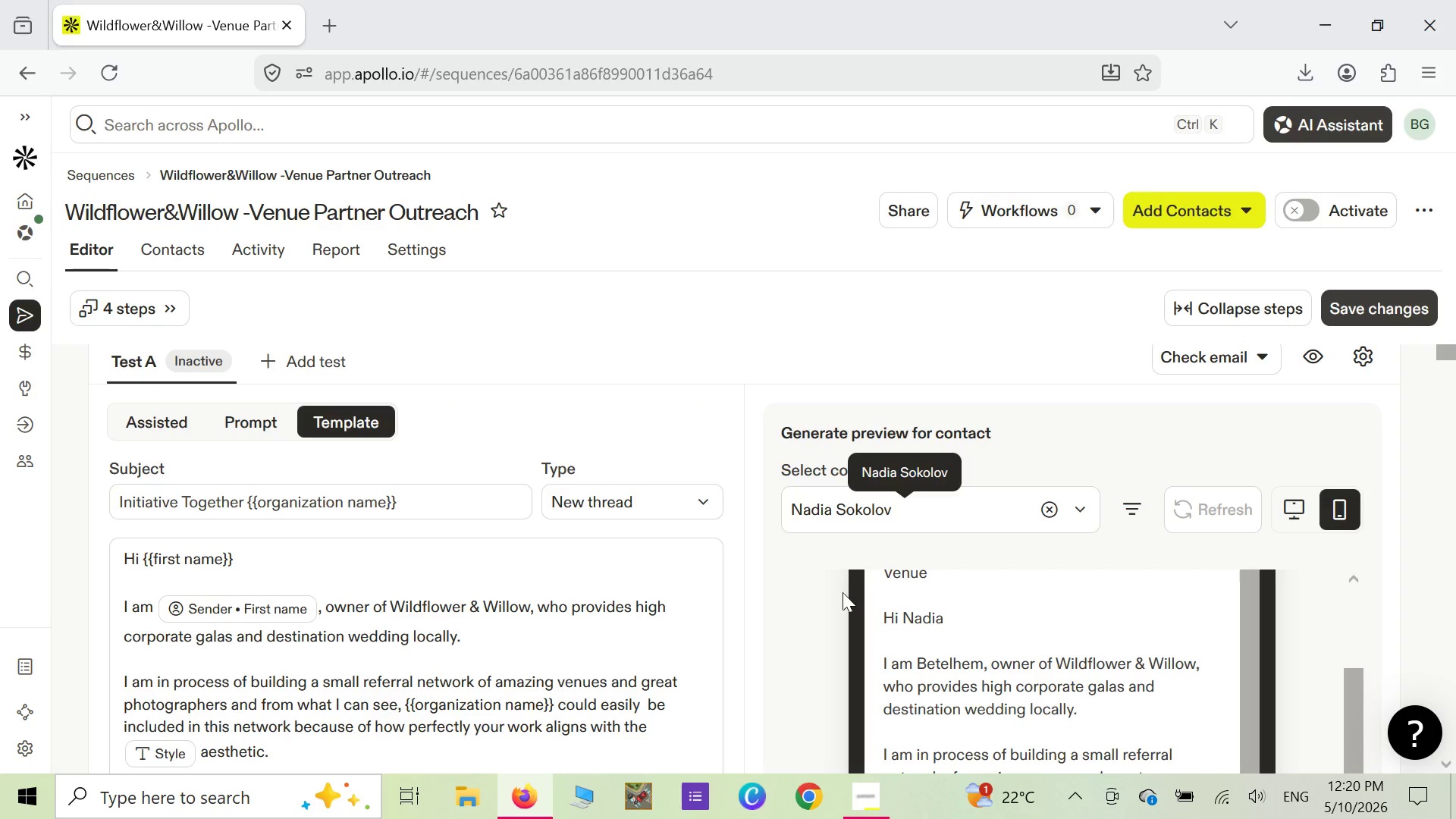 
scroll: coordinate [745, 580], scroll_direction: down, amount: 27.0
 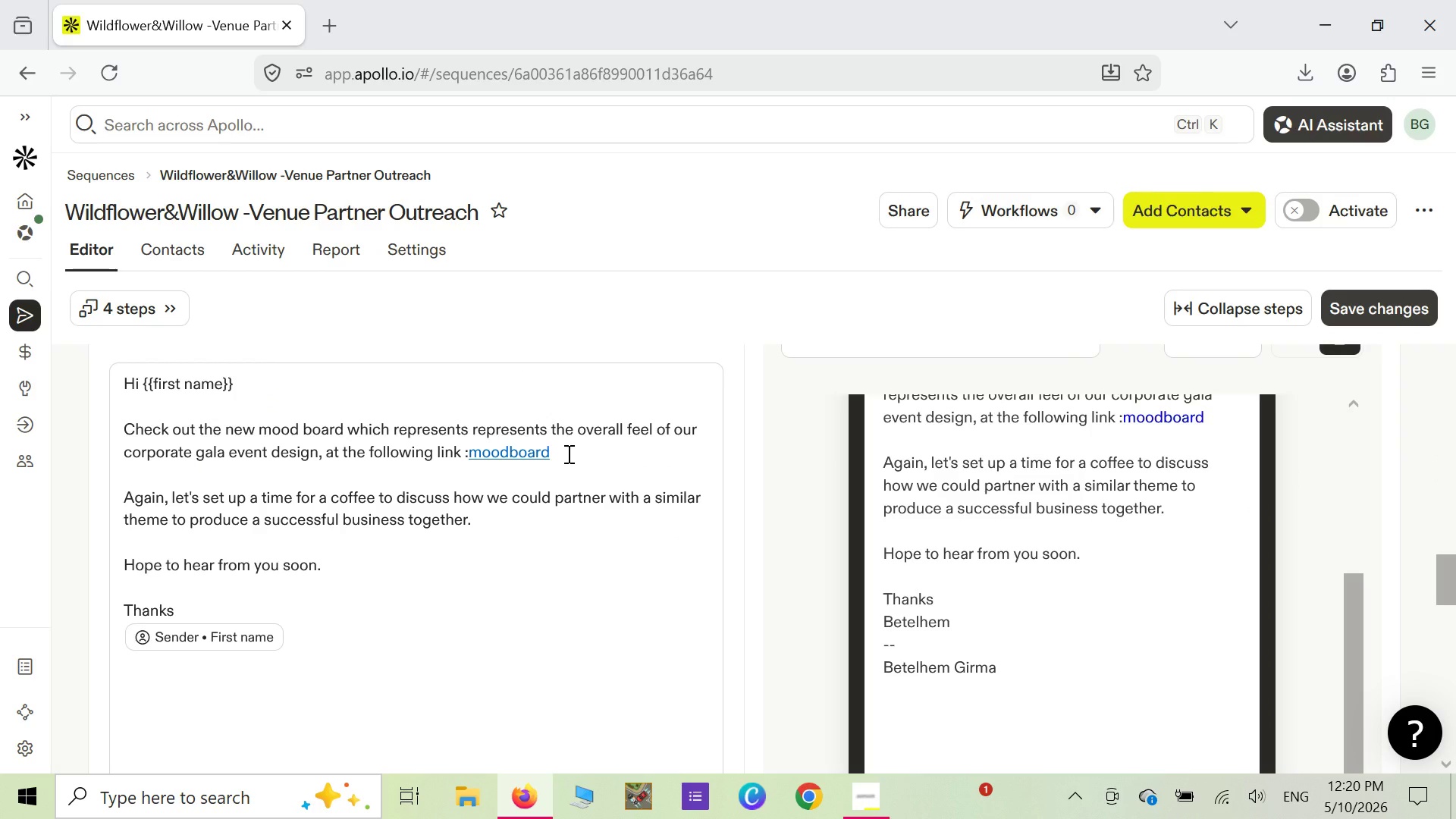 
left_click([567, 453])
 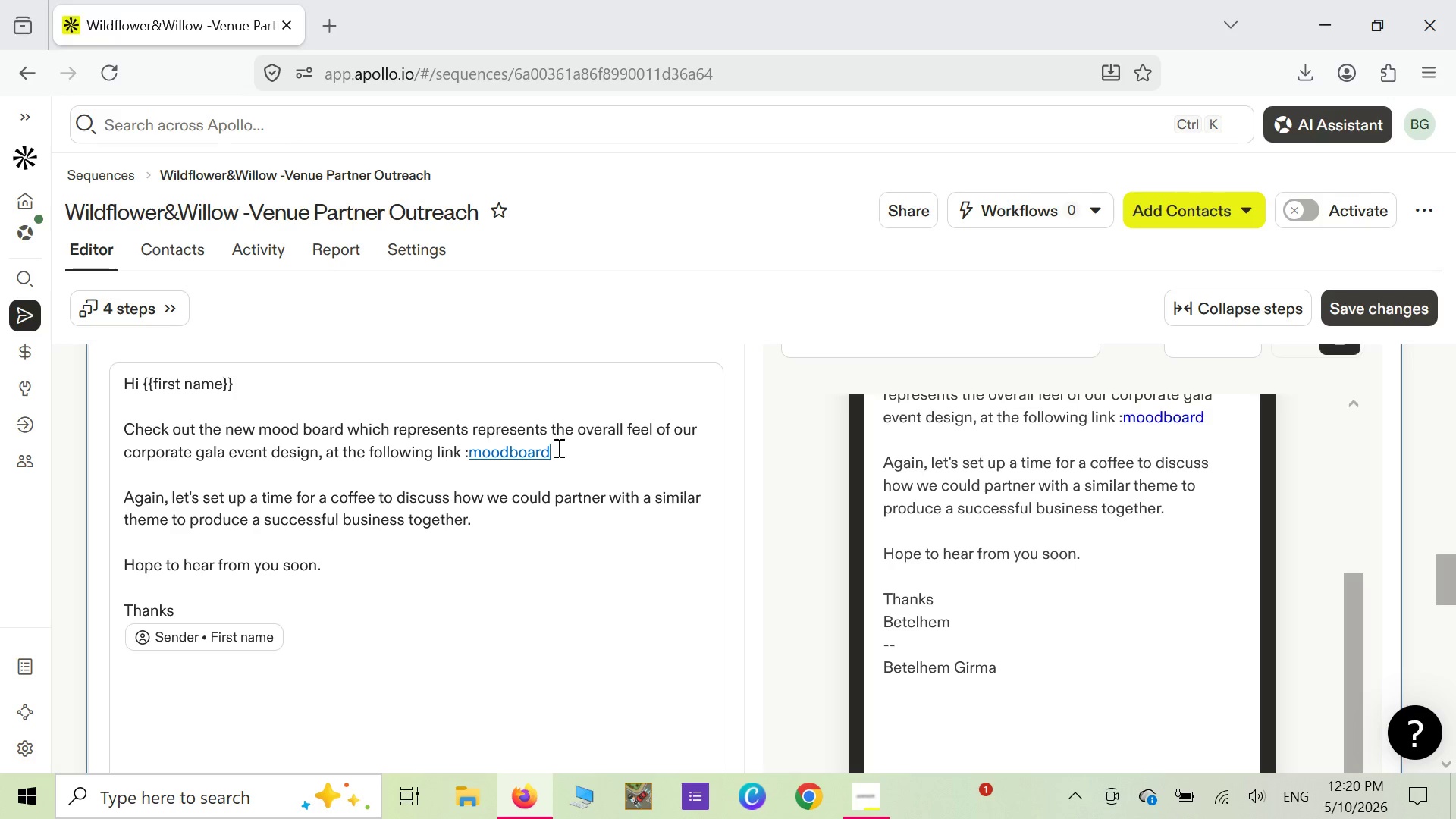 
key(Backspace)
 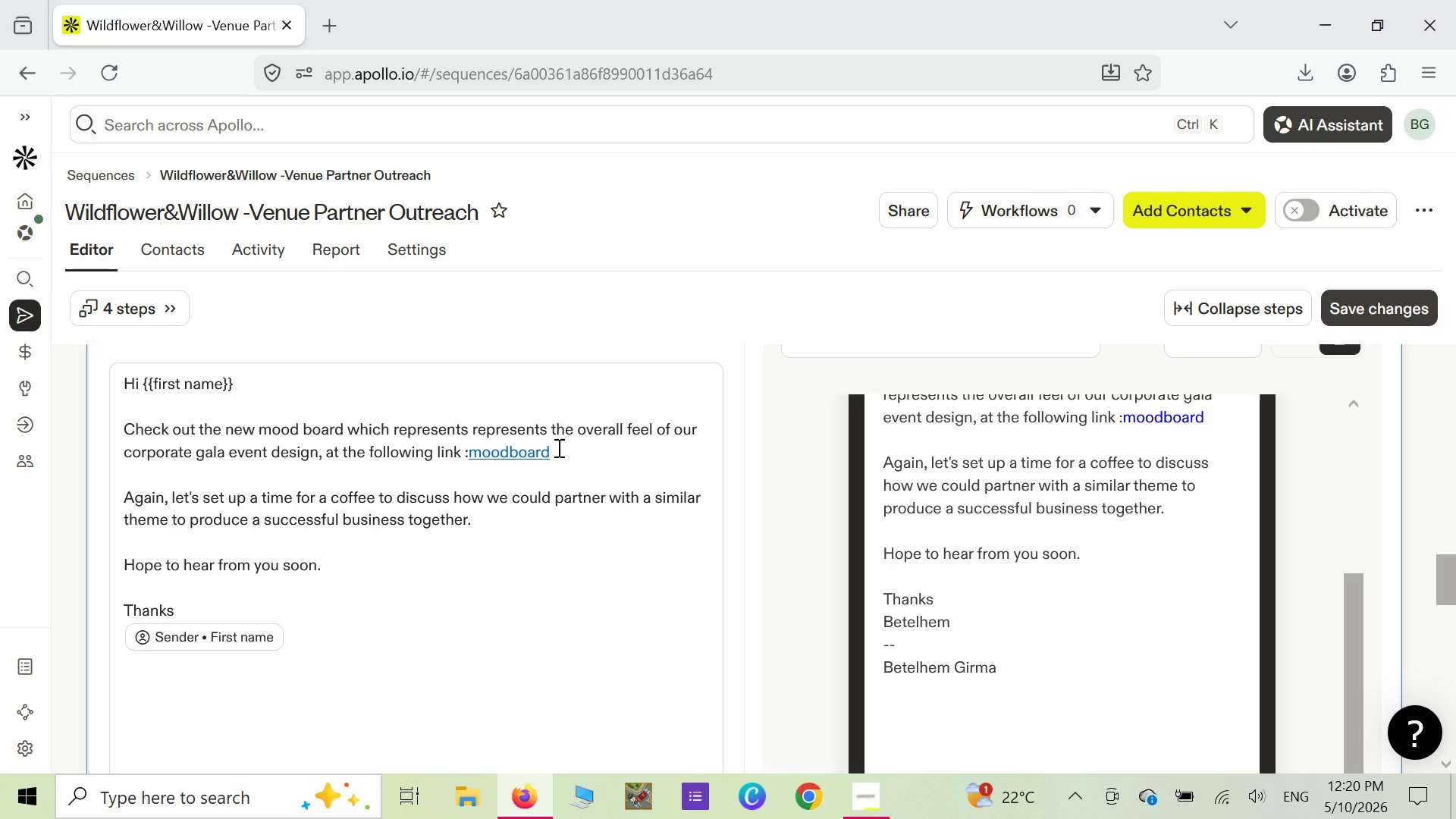 
key(Backspace)
 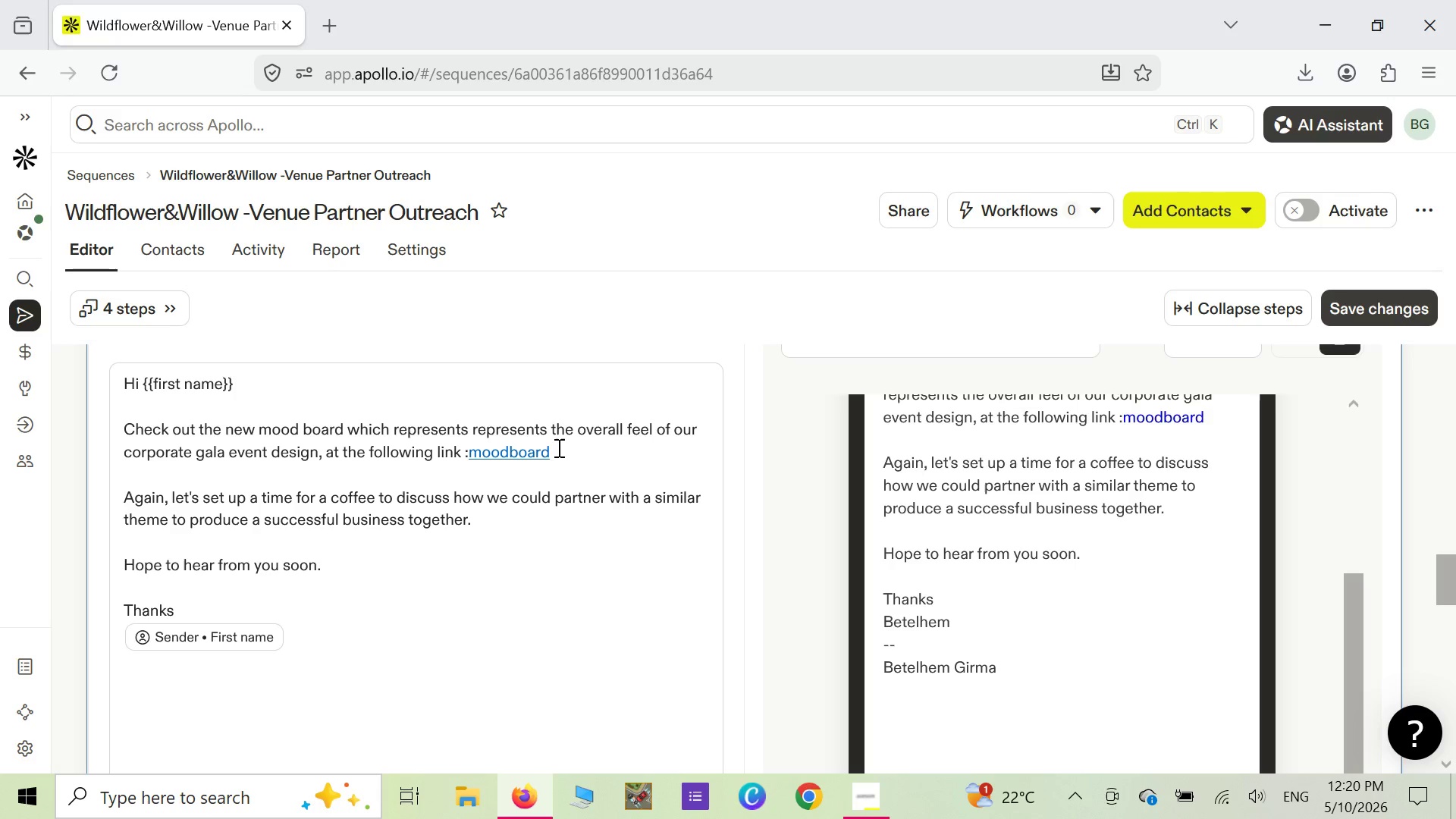 
key(Backspace)
 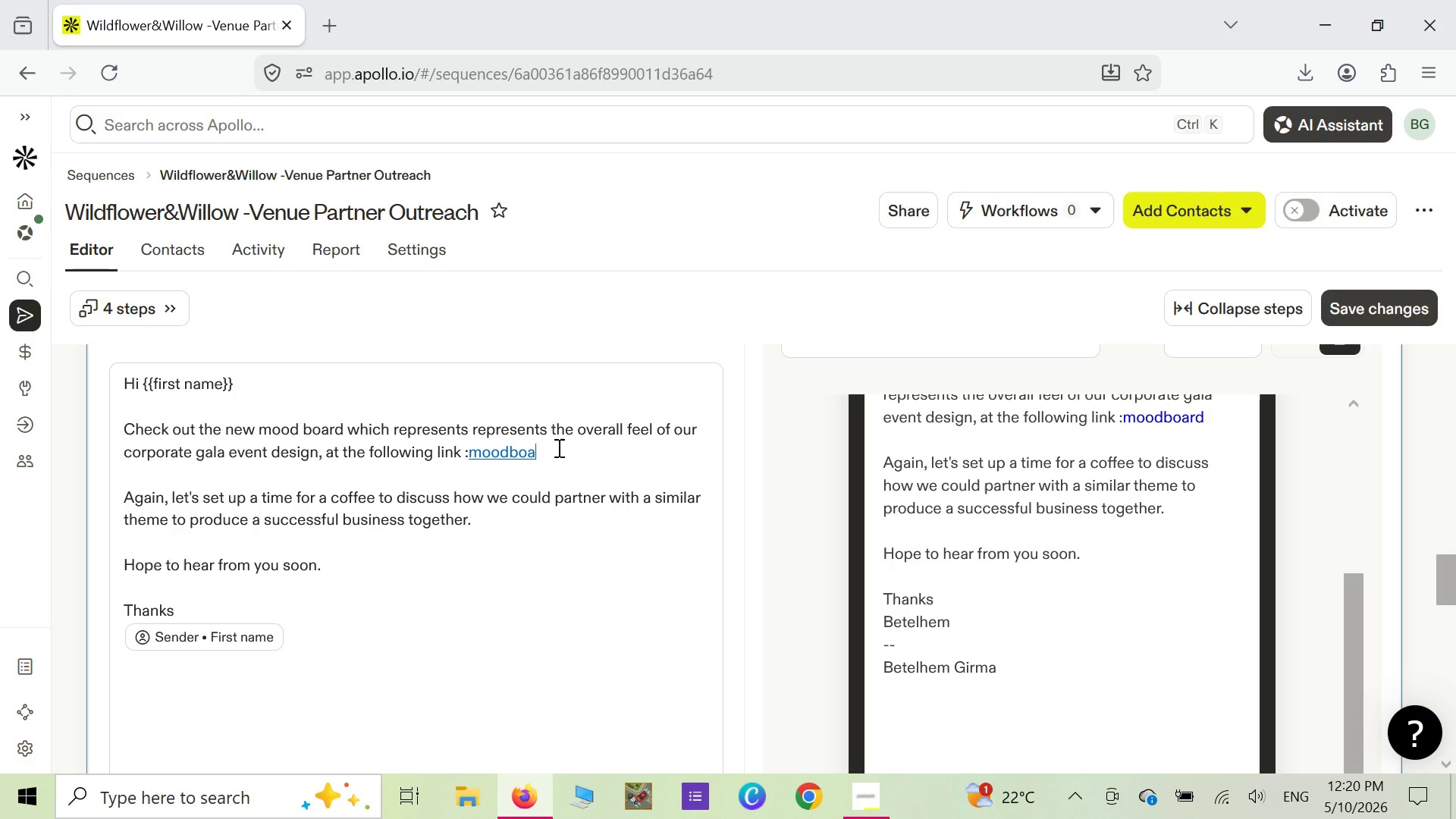 
key(Backspace)
 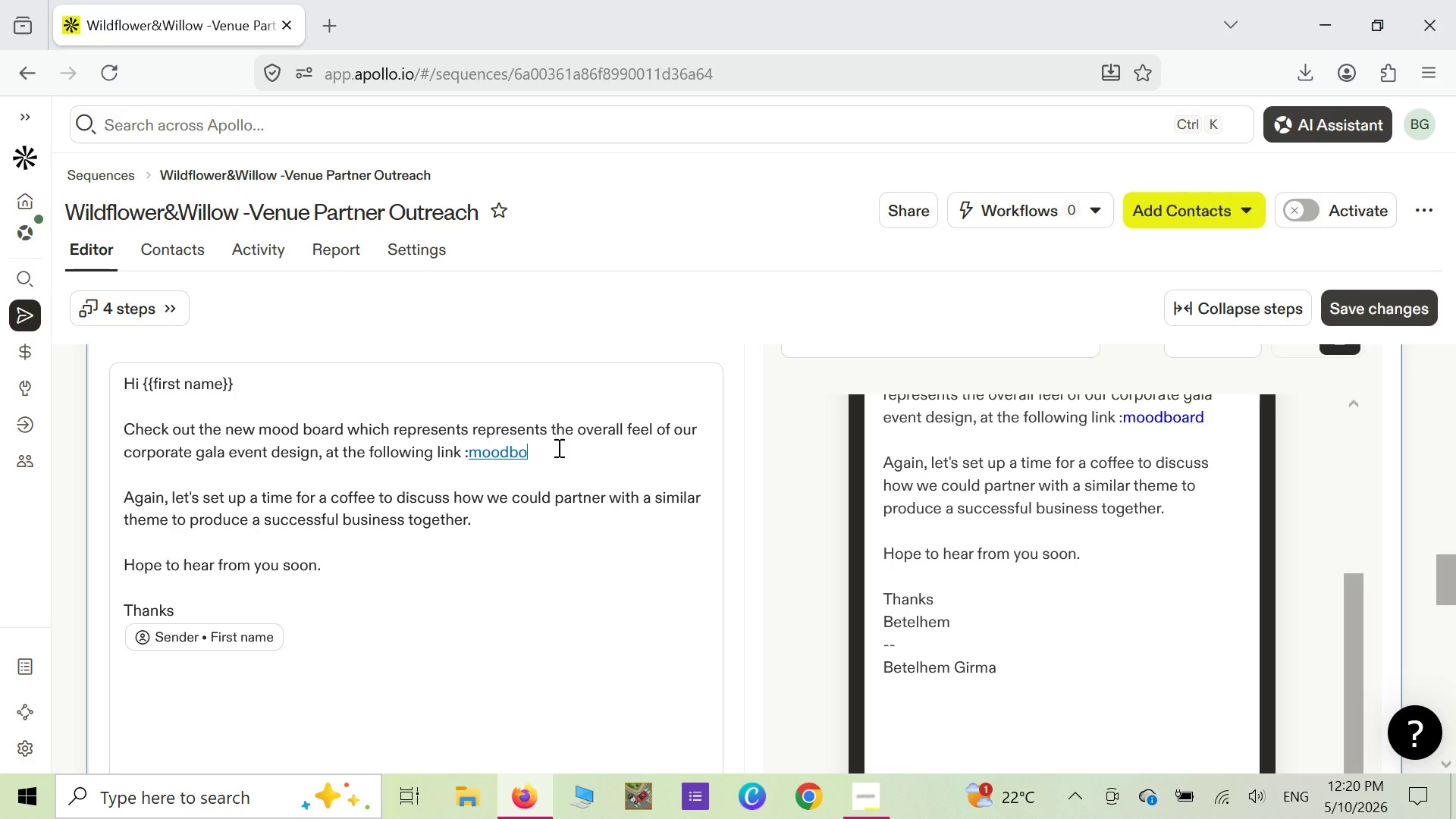 
key(Backspace)
 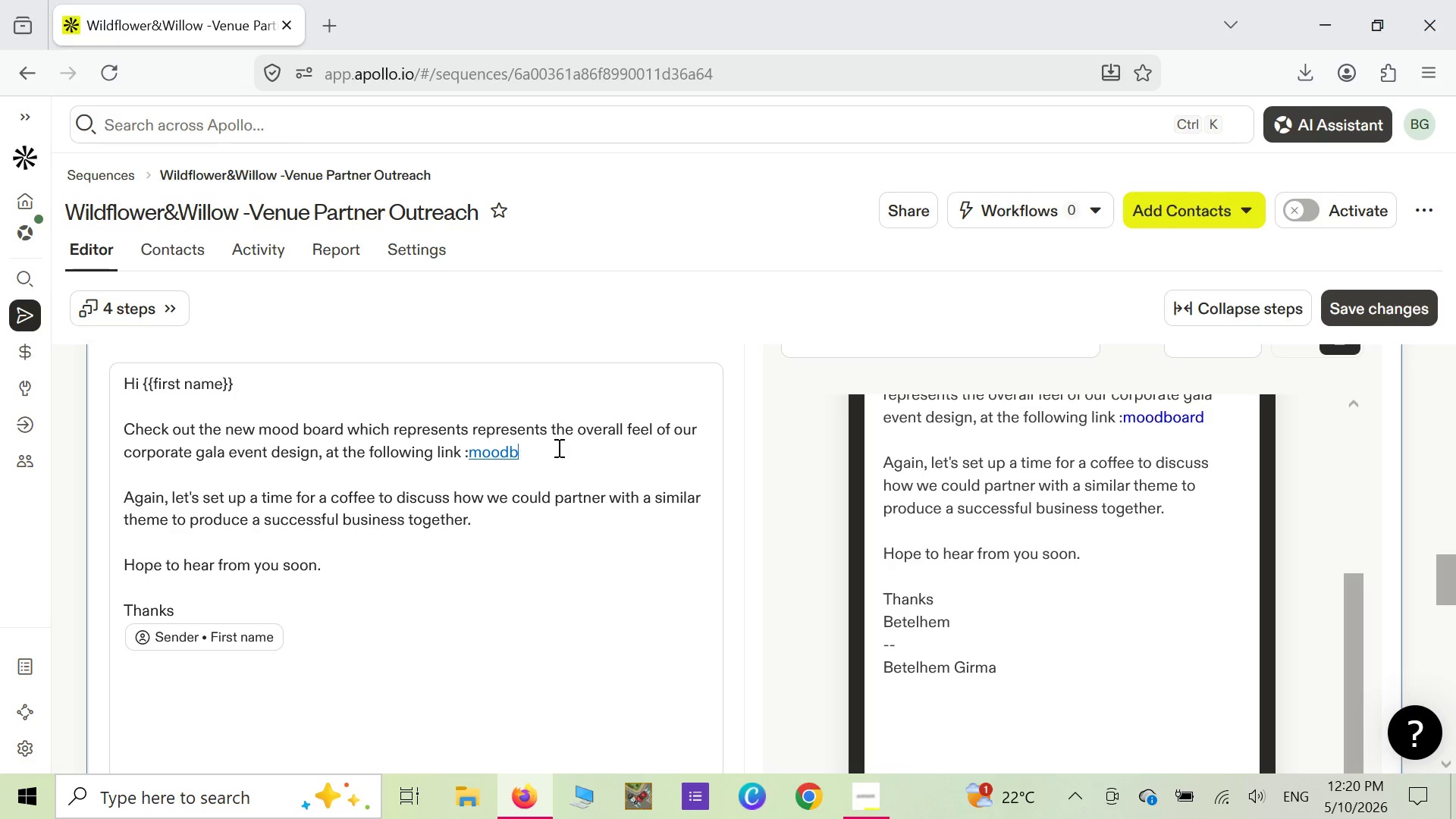 
key(Backspace)
 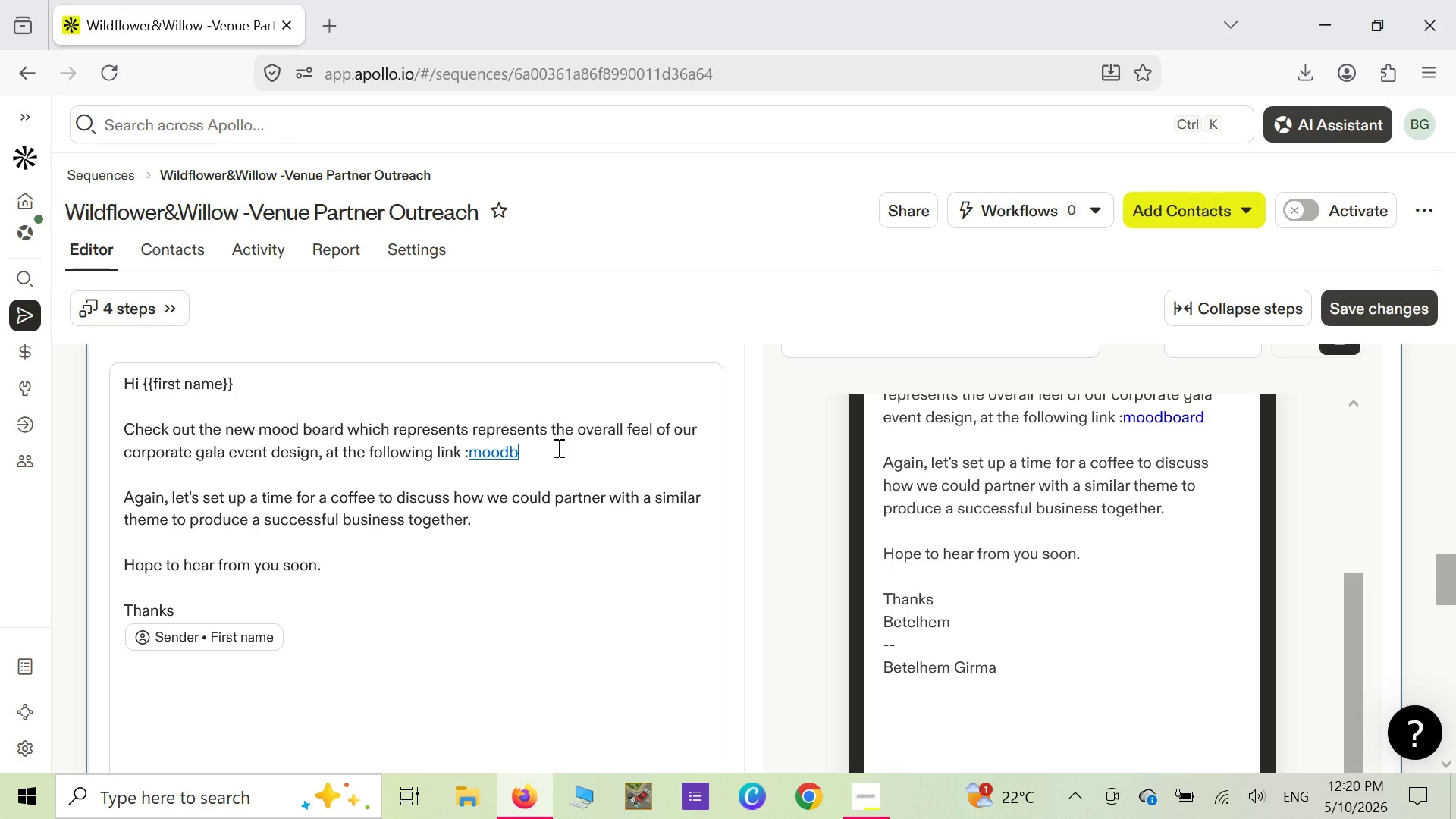 
key(Backspace)
 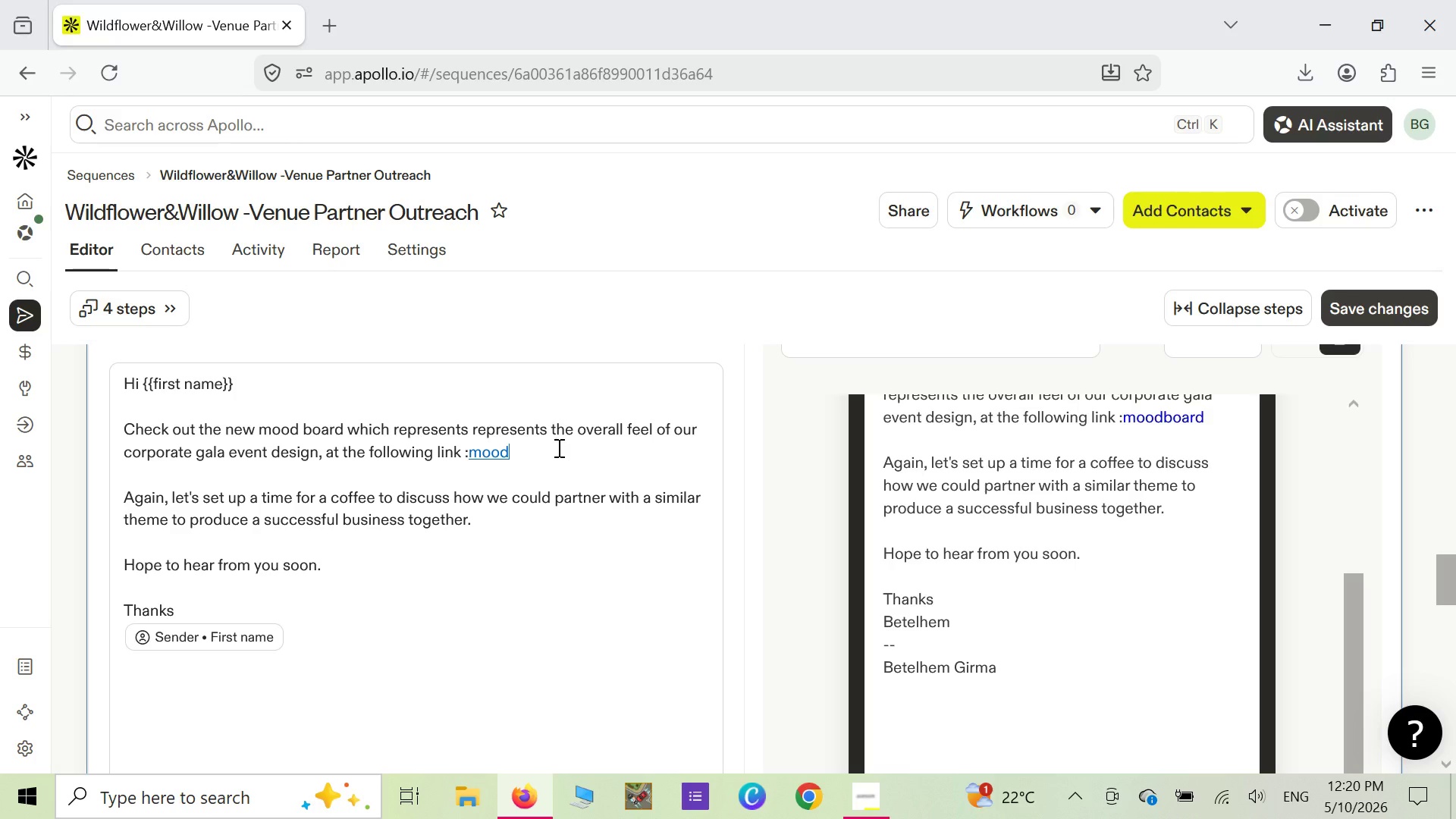 
key(Backspace)
 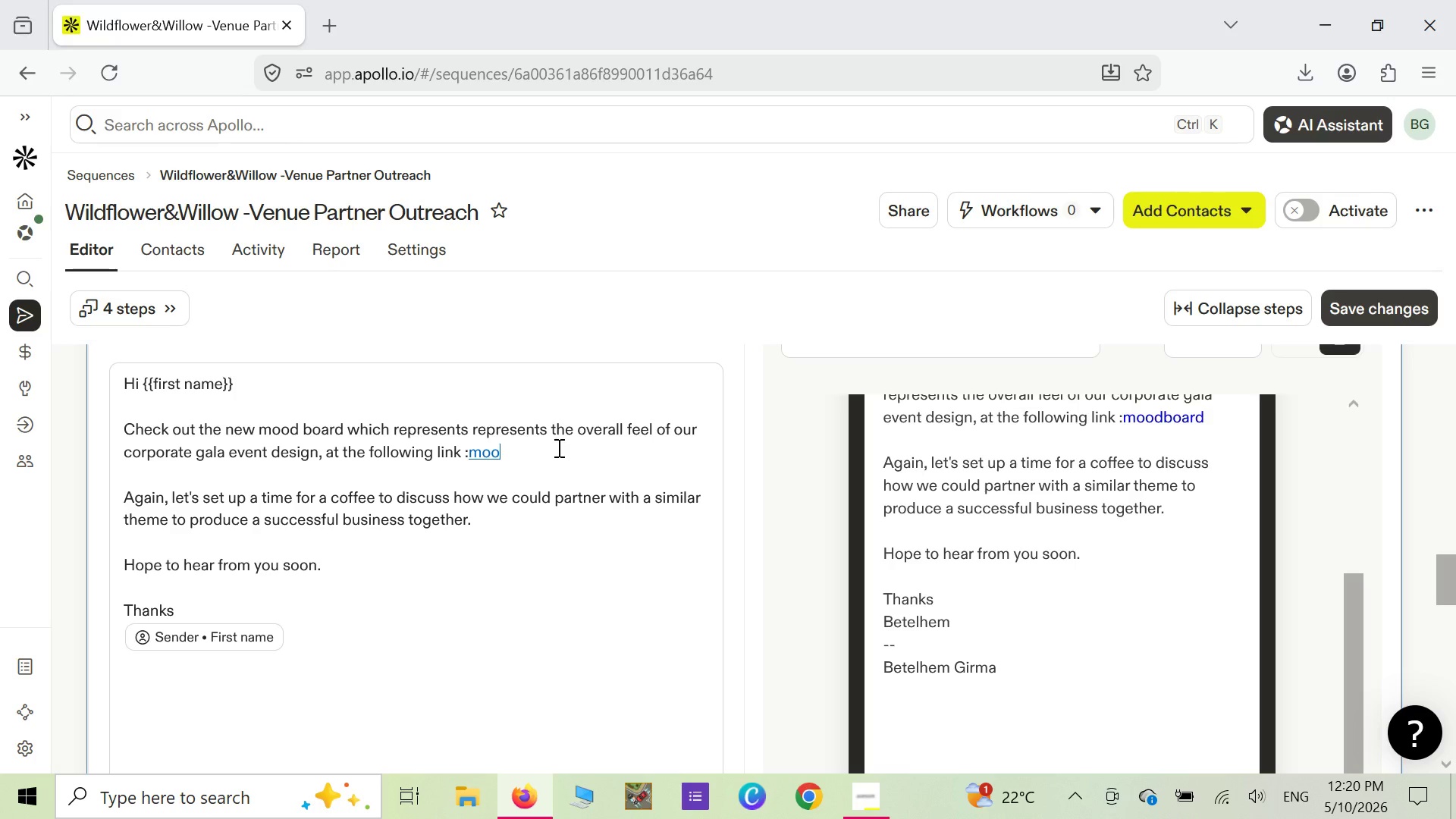 
key(Backspace)
 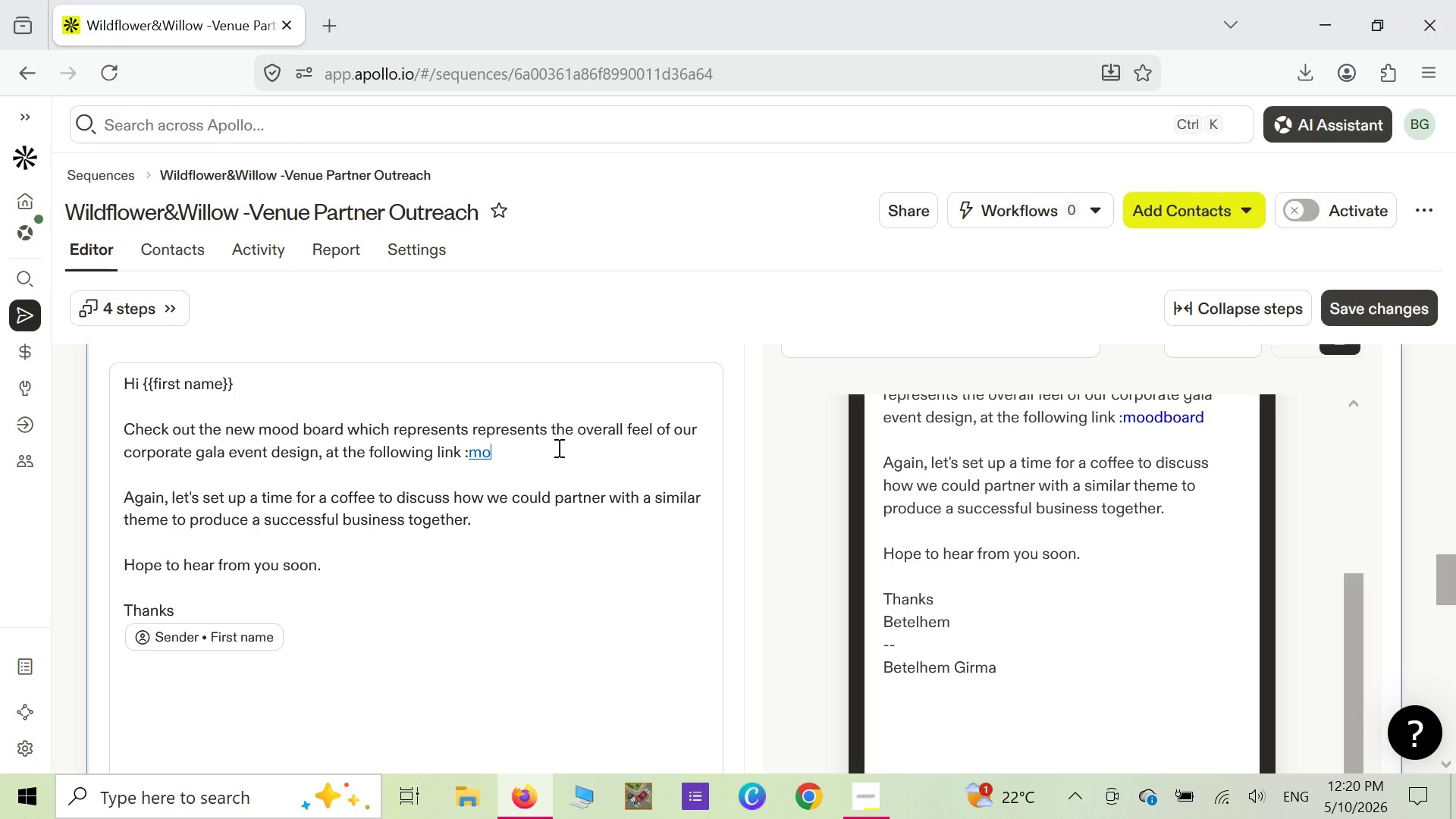 
key(Backspace)
 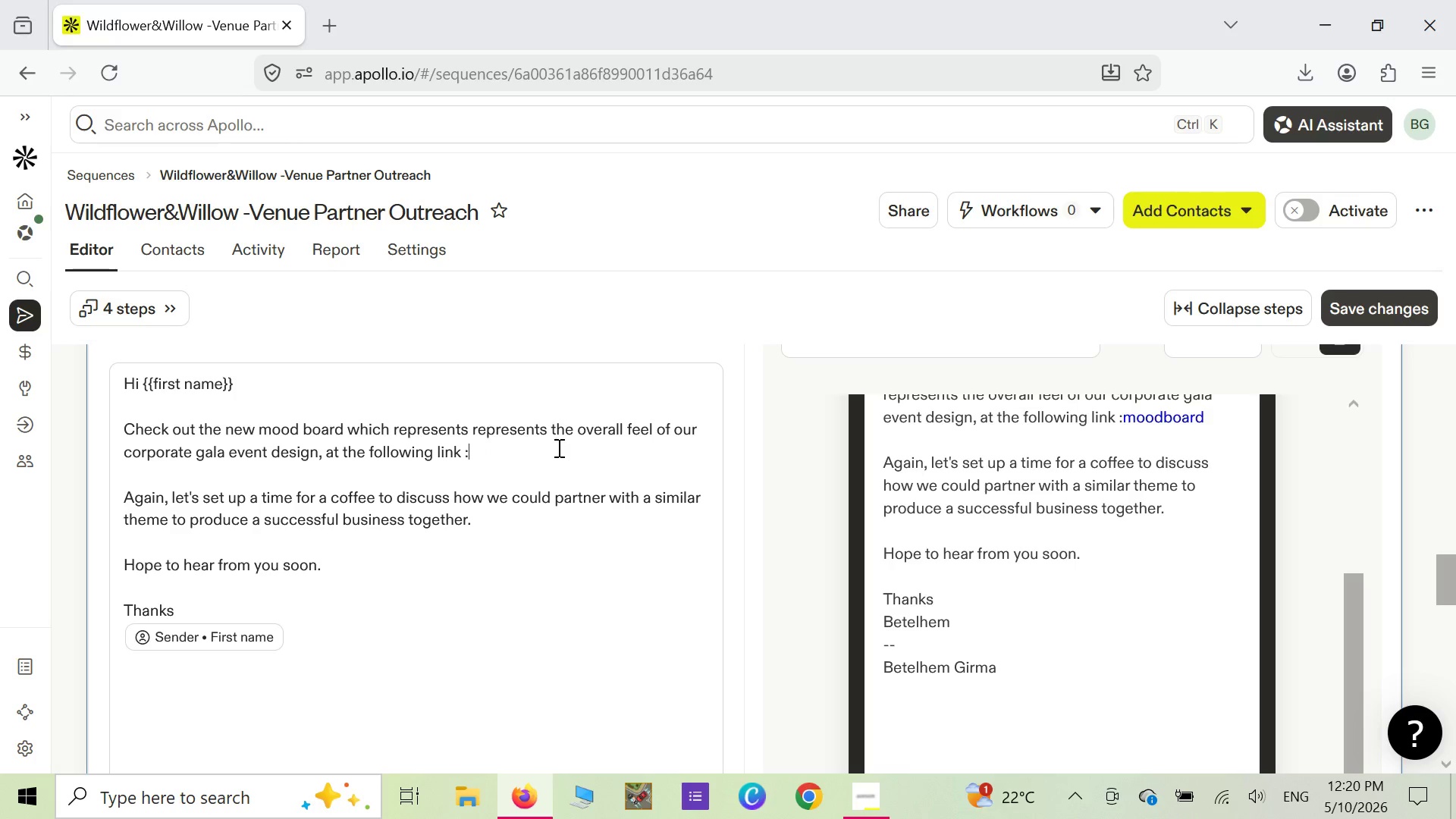 
key(Backspace)
 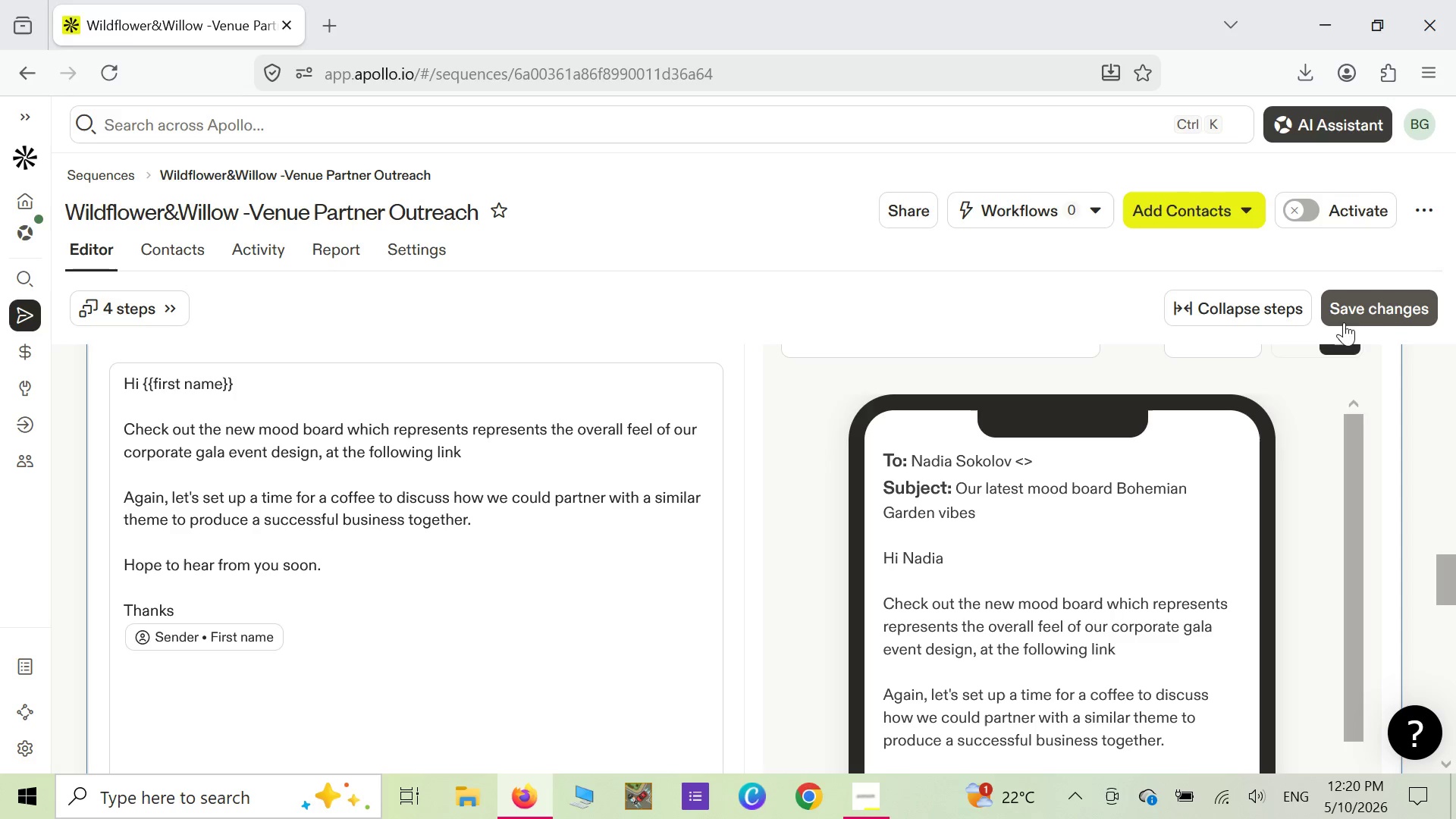 
wait(7.48)
 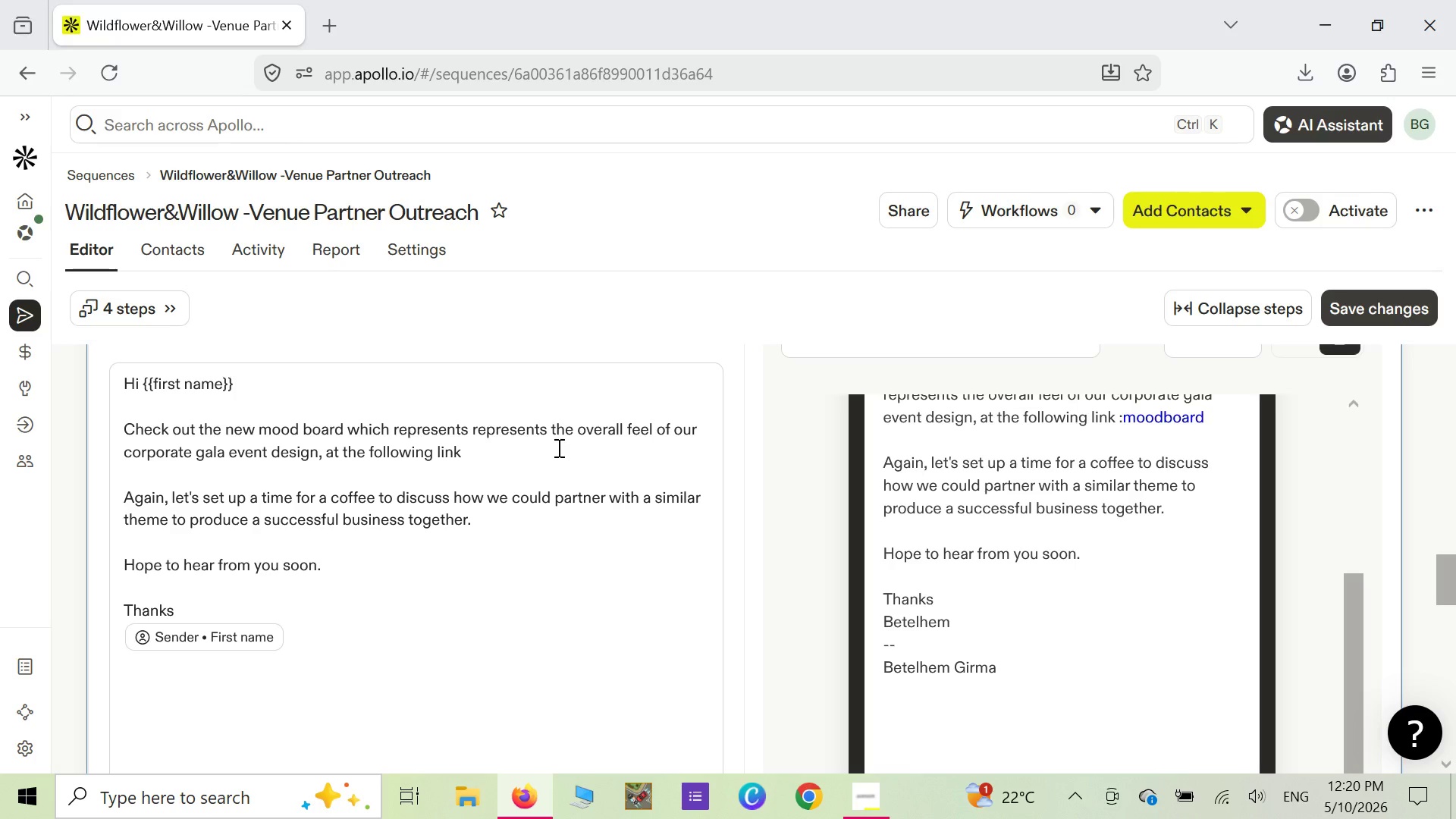 
left_click([1371, 315])
 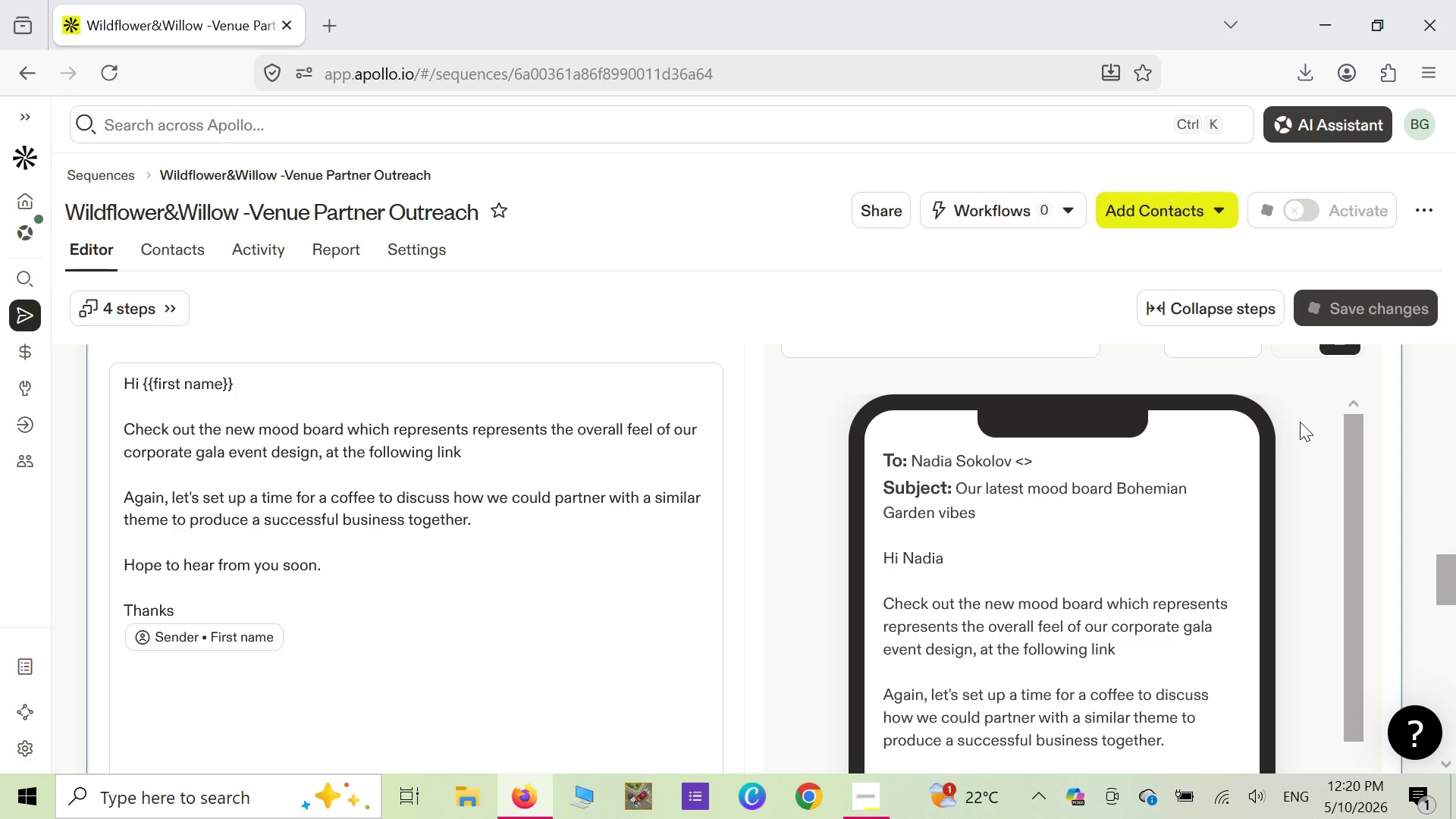 
wait(19.03)
 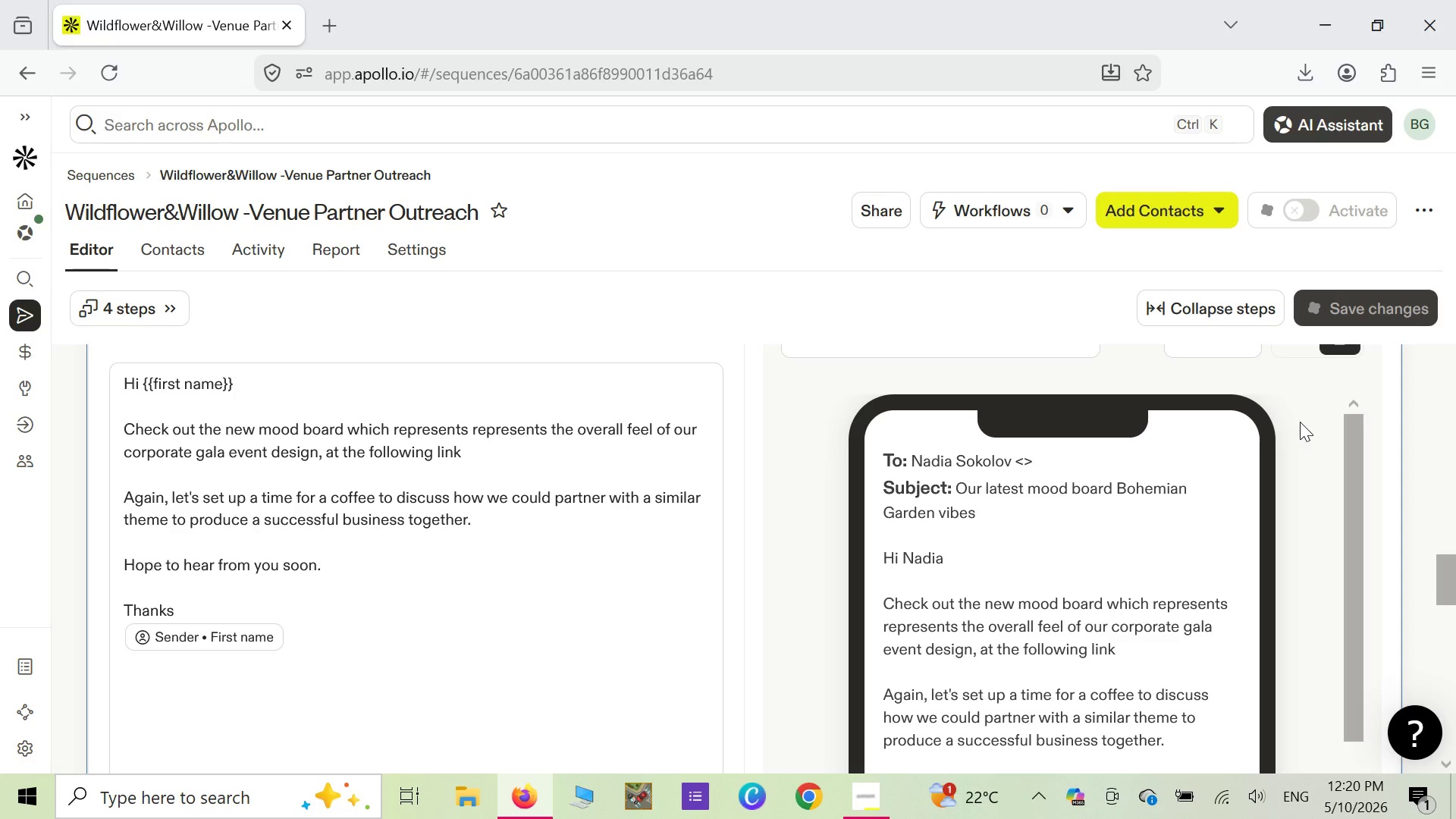 
scroll: coordinate [809, 563], scroll_direction: up, amount: 3.0
 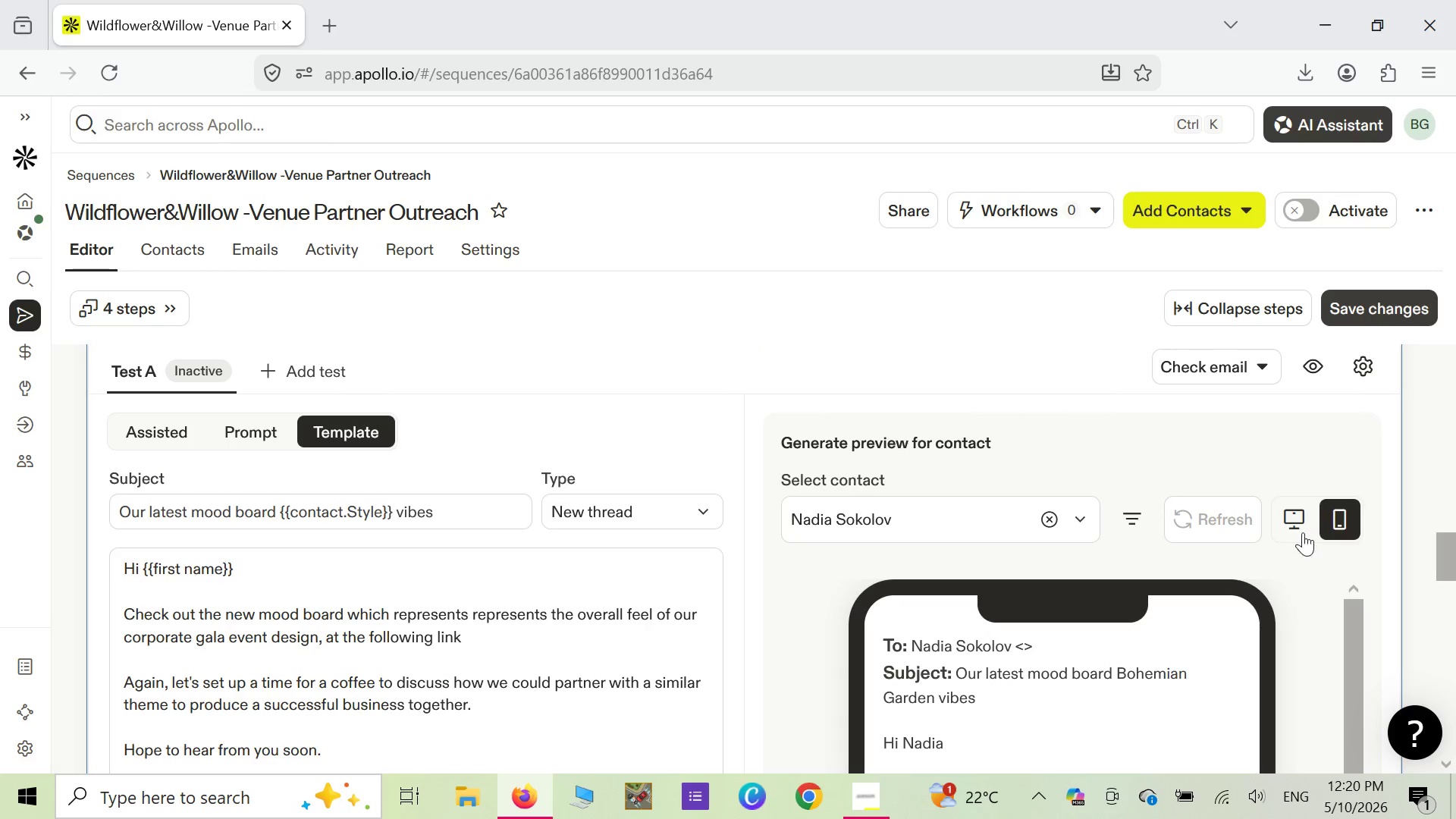 
left_click([1303, 532])
 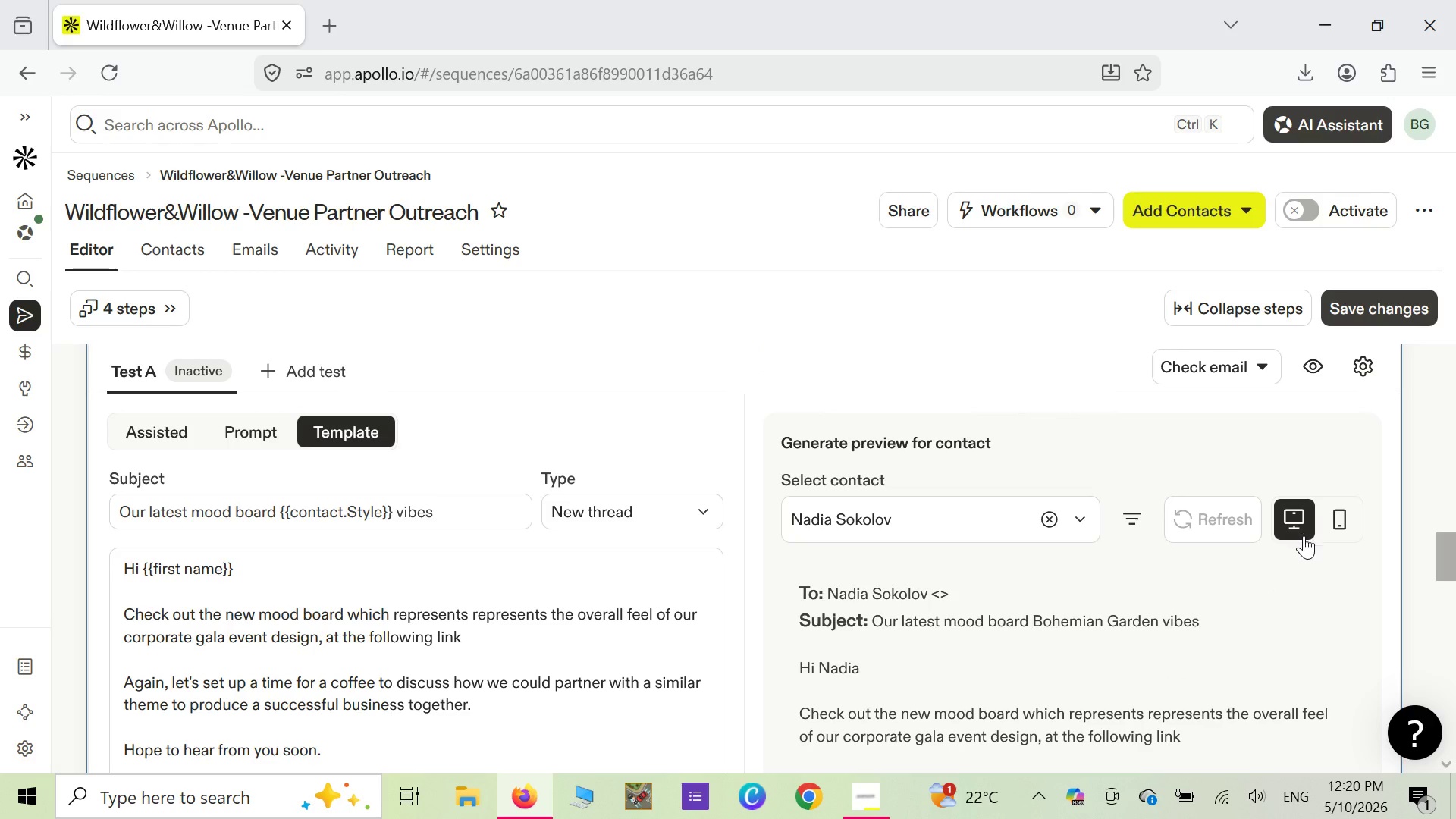 
scroll: coordinate [1304, 535], scroll_direction: up, amount: 13.0
 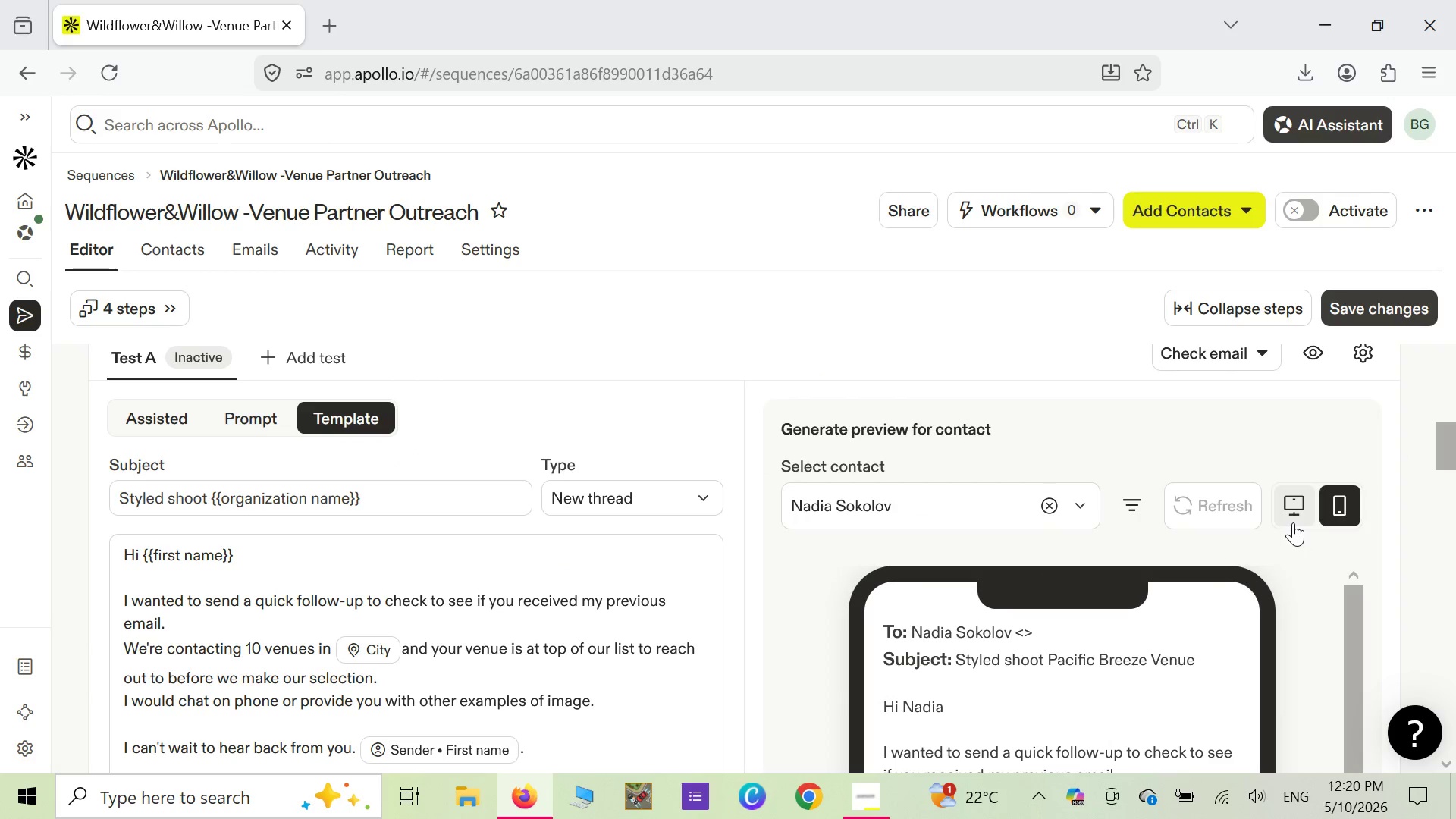 
left_click([1292, 518])
 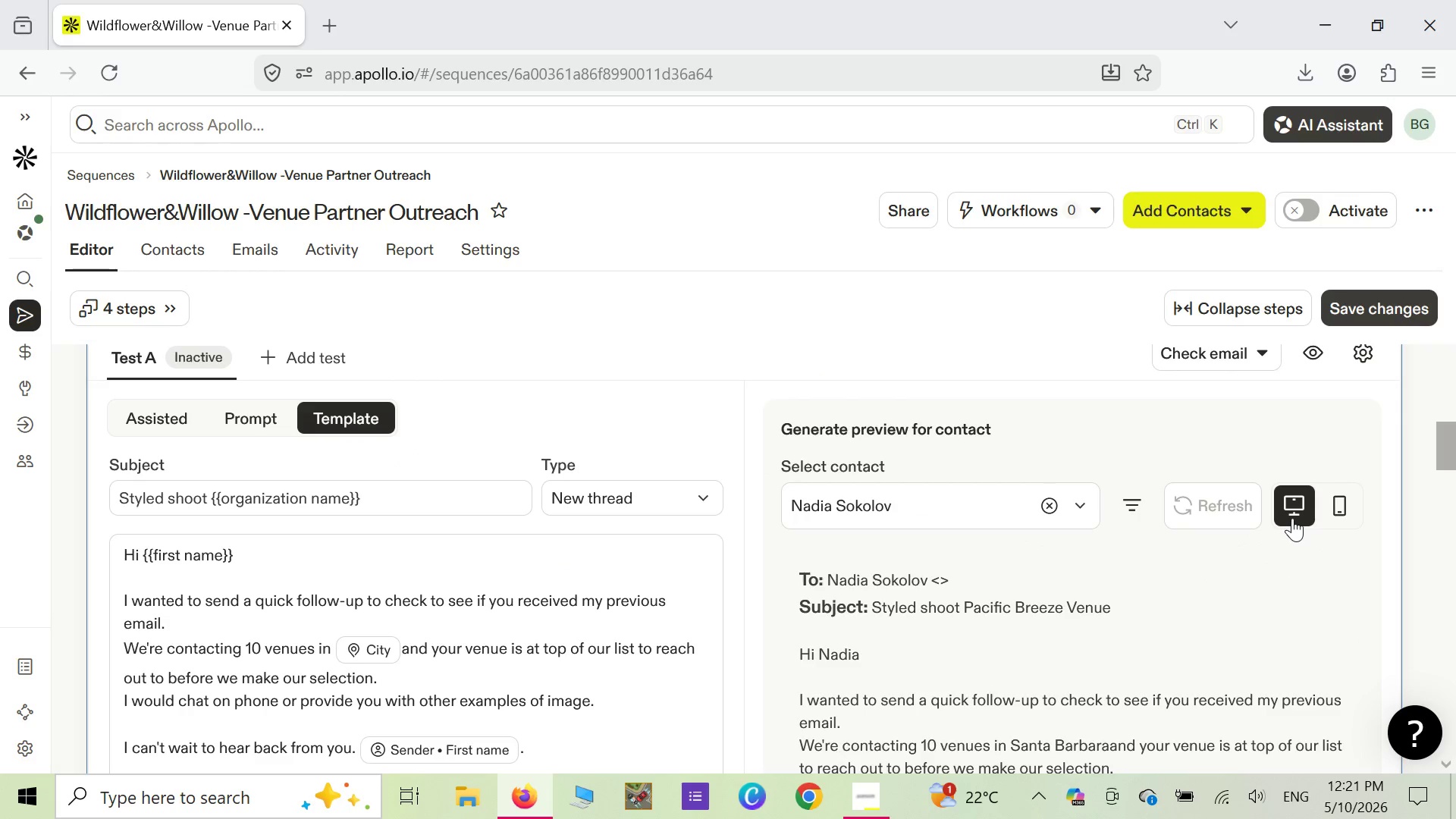 
scroll: coordinate [1292, 518], scroll_direction: up, amount: 4.0
 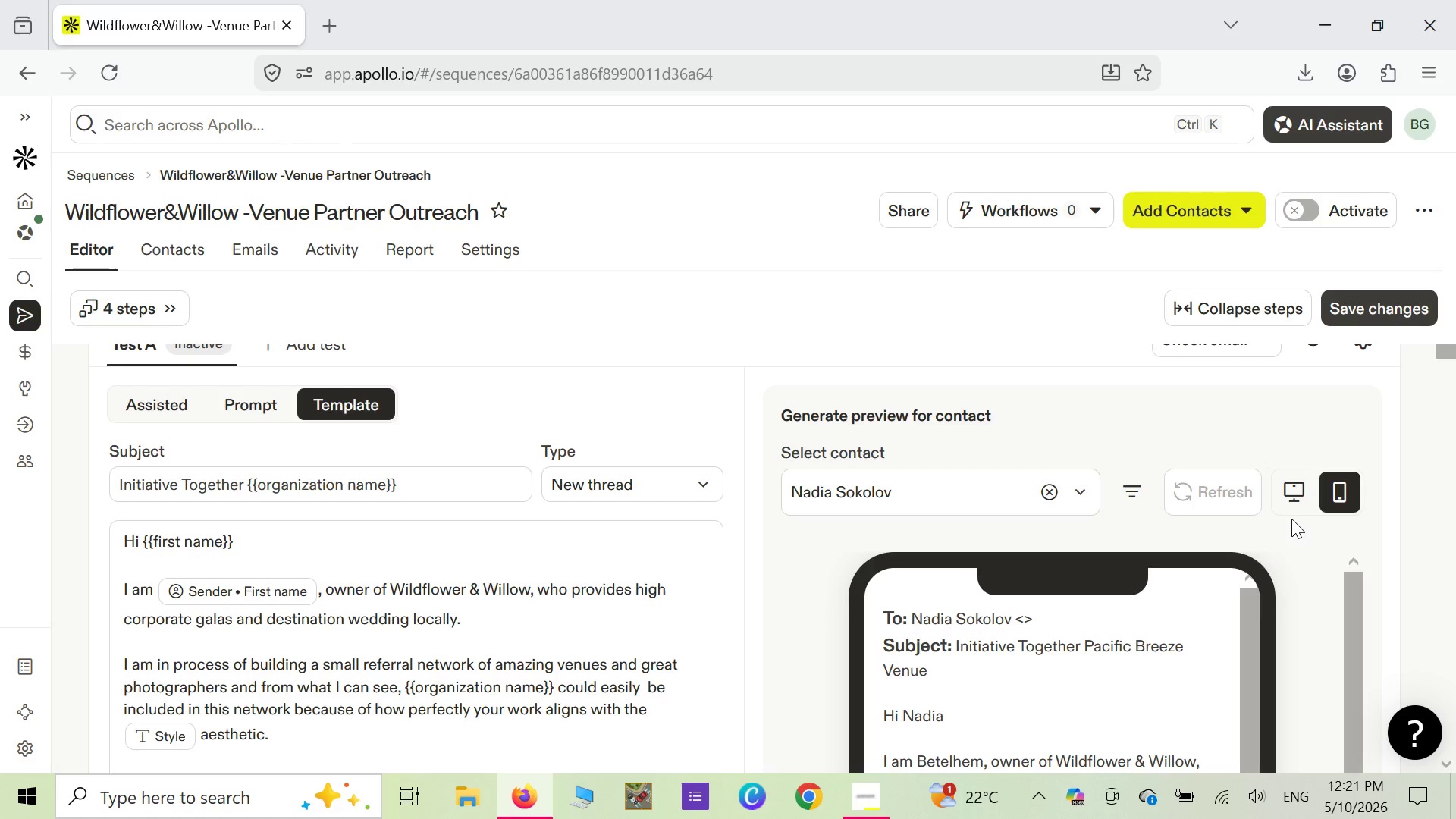 
left_click([1285, 503])
 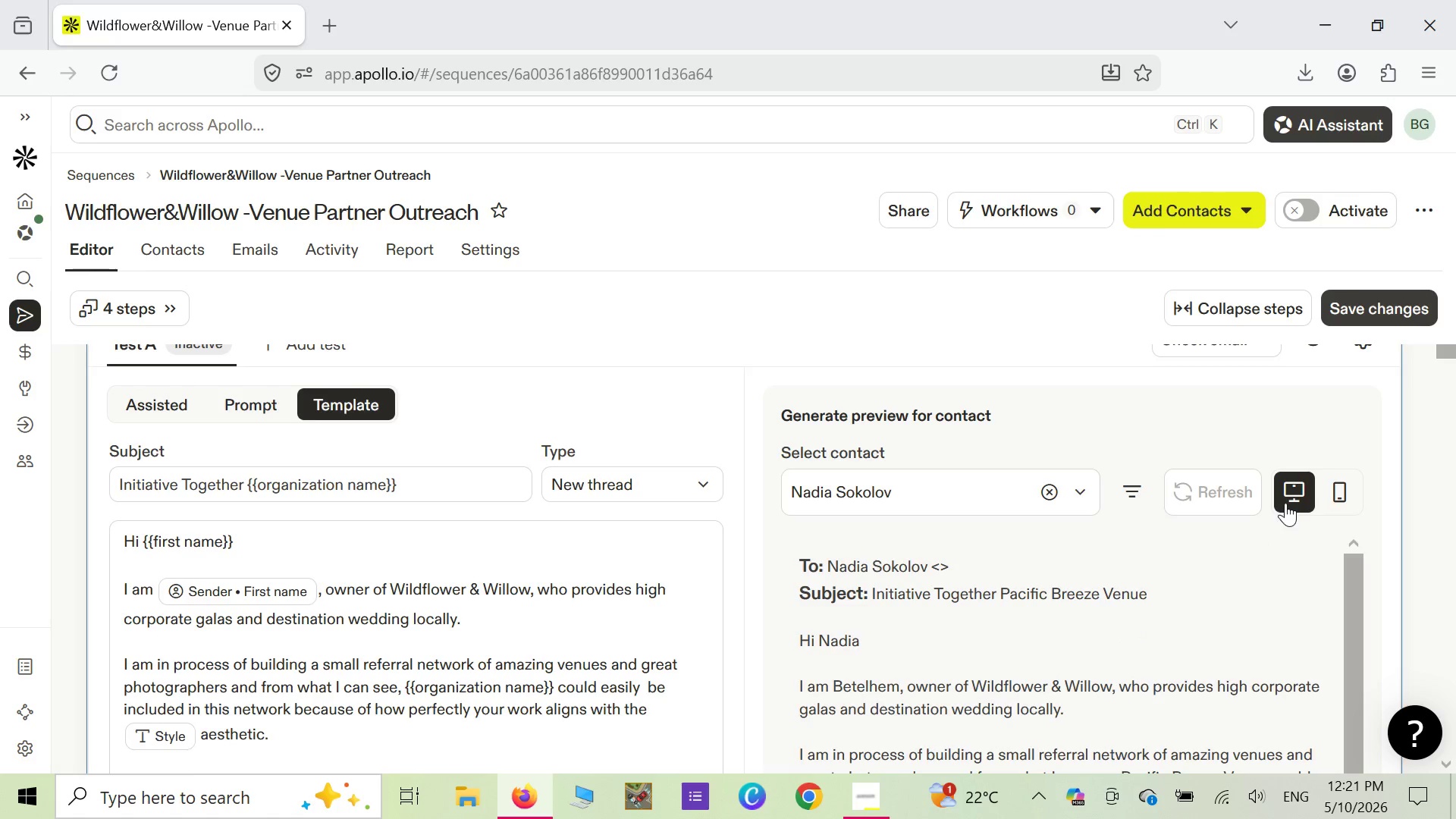 
scroll: coordinate [1285, 503], scroll_direction: up, amount: 10.0
 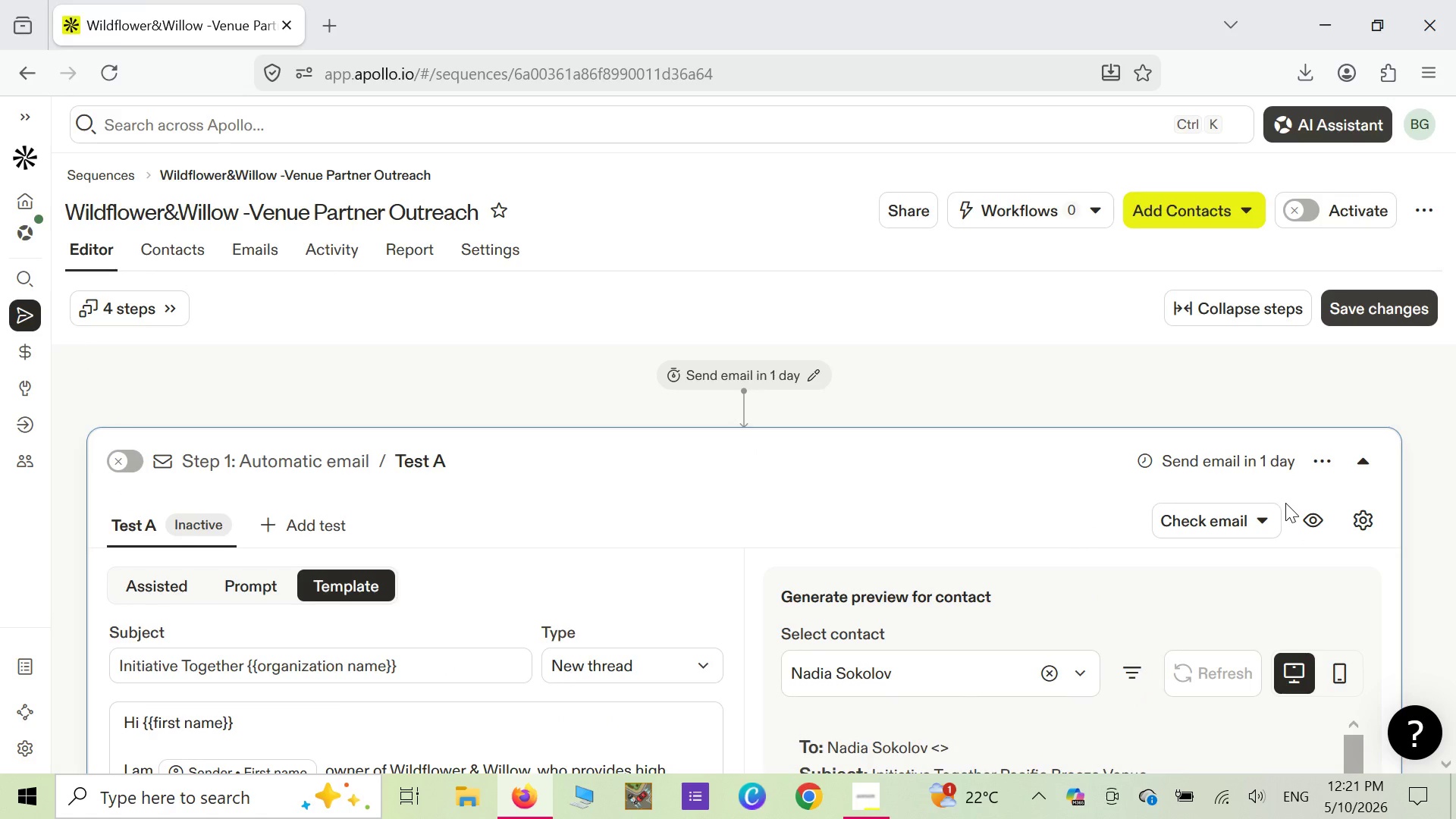 
scroll: coordinate [1285, 503], scroll_direction: down, amount: 23.0
 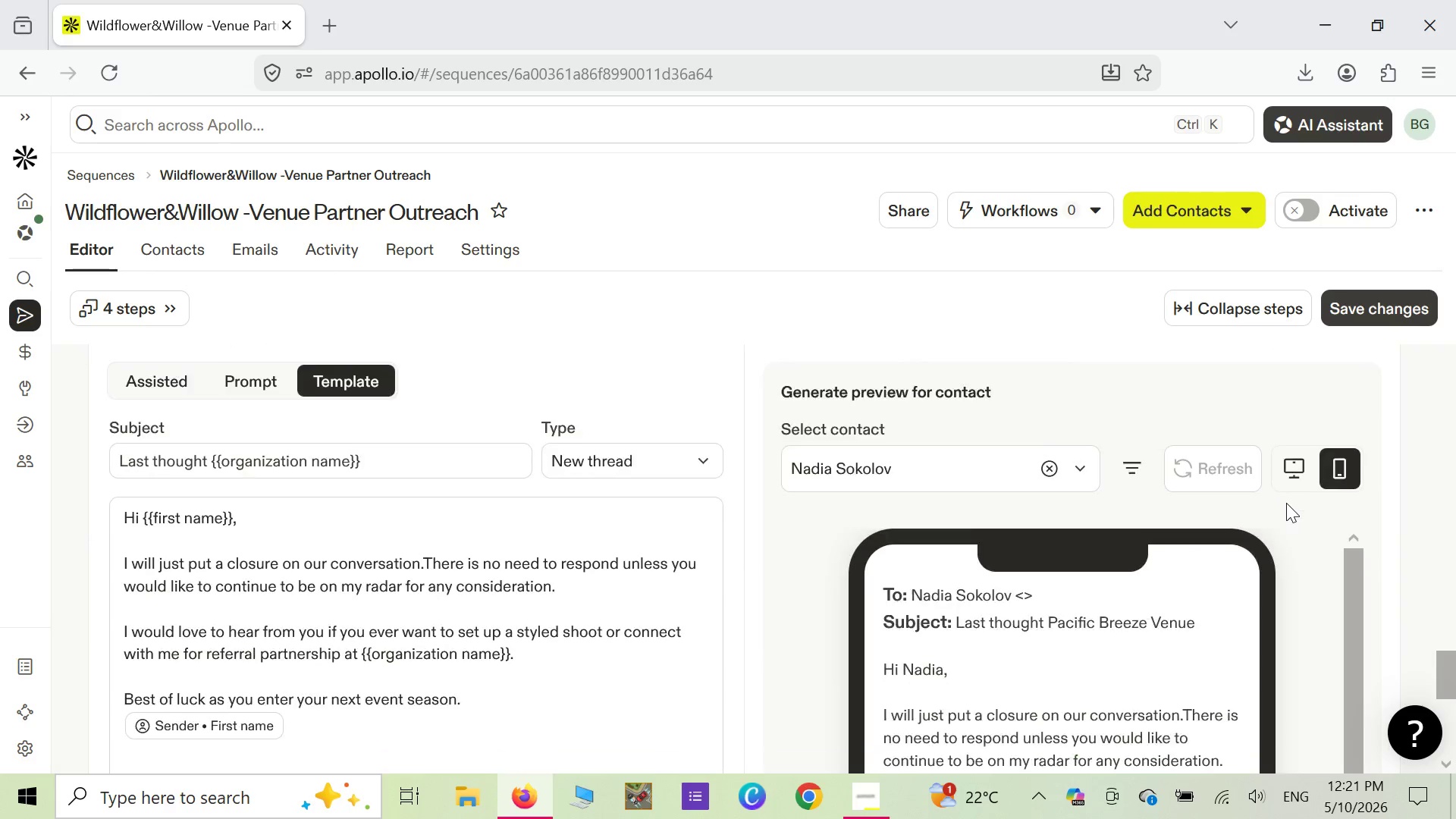 
left_click([1296, 468])
 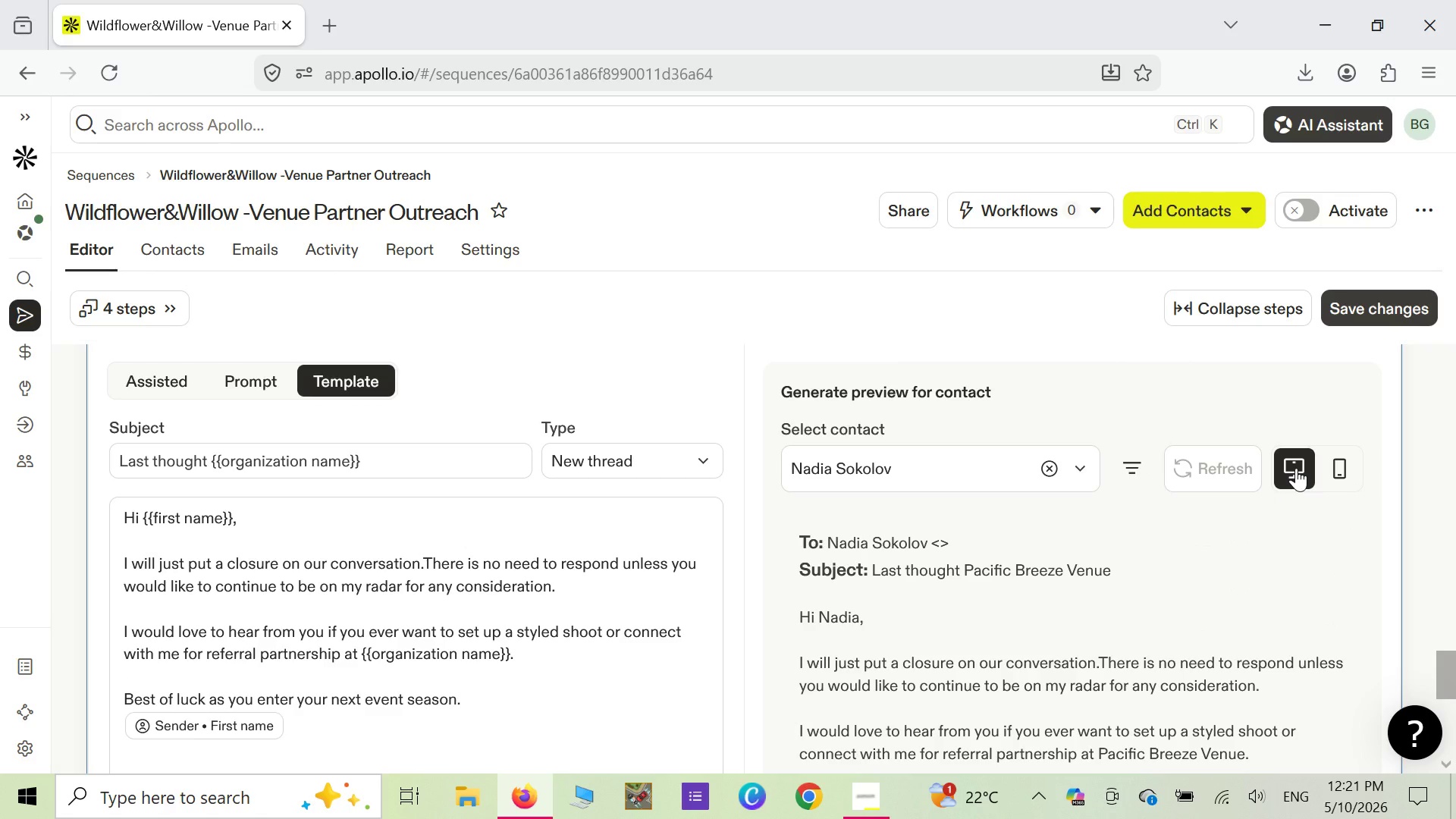 
scroll: coordinate [1403, 341], scroll_direction: up, amount: 25.0
 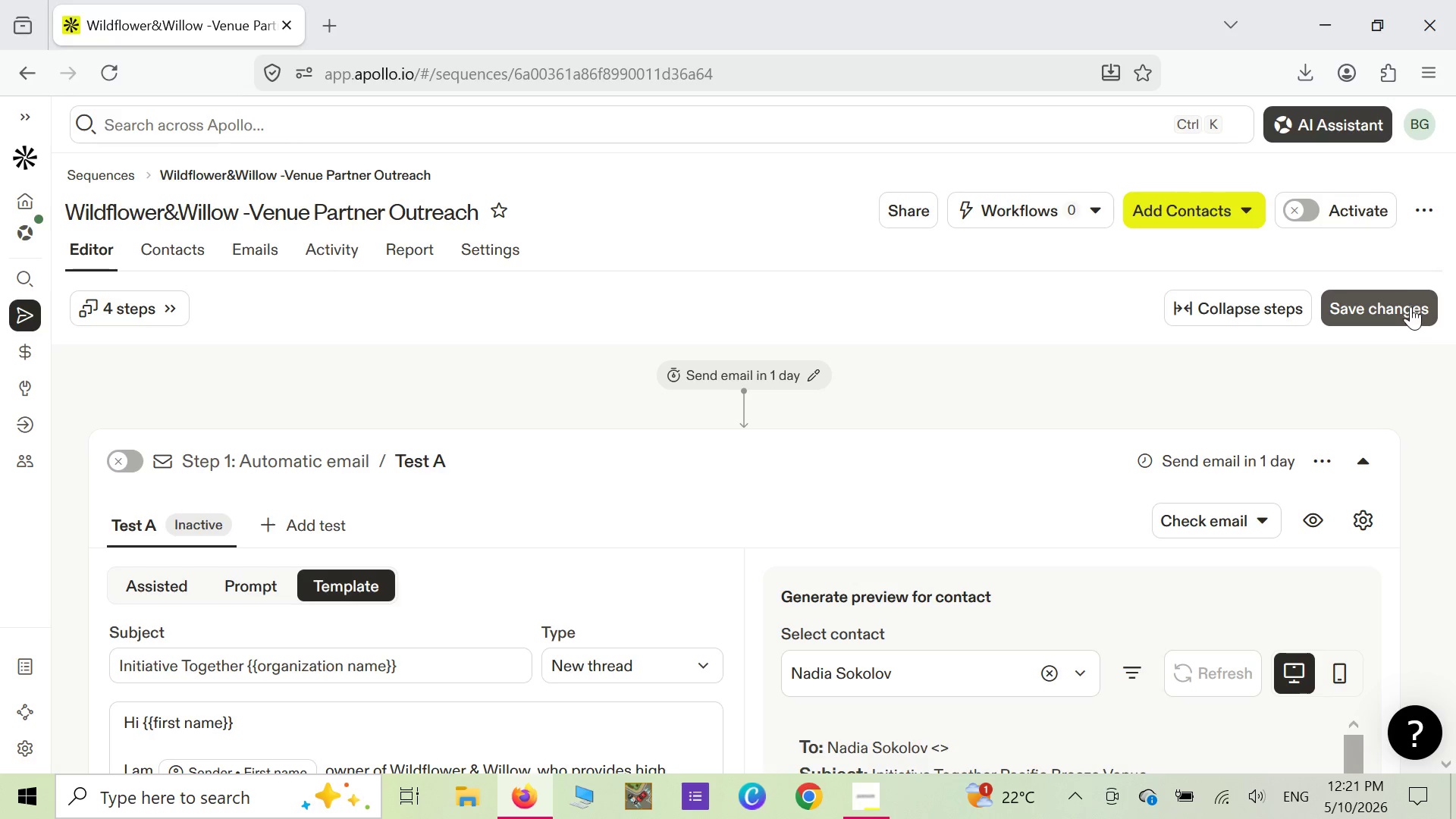 
left_click([1406, 306])
 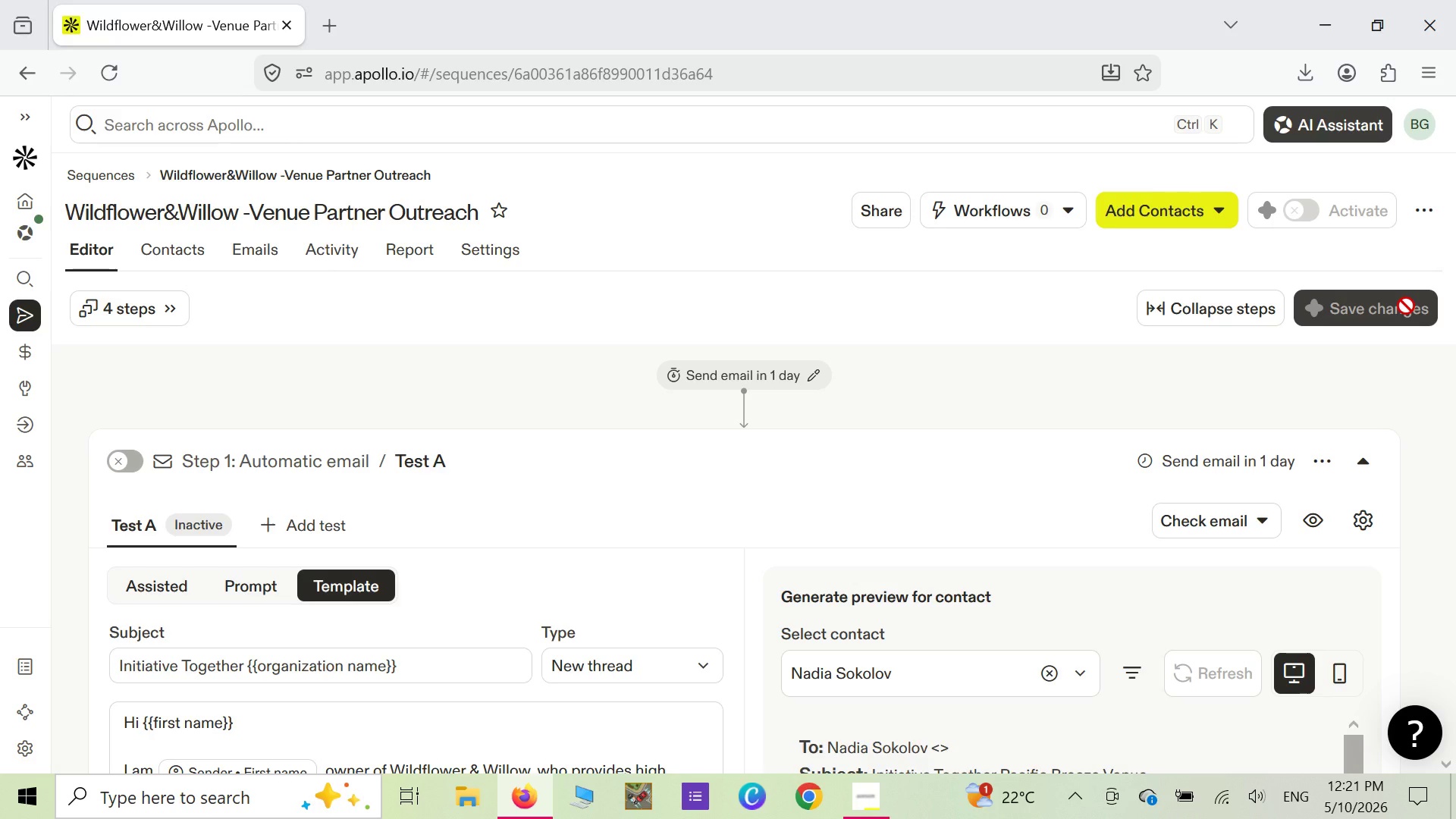 
wait(9.47)
 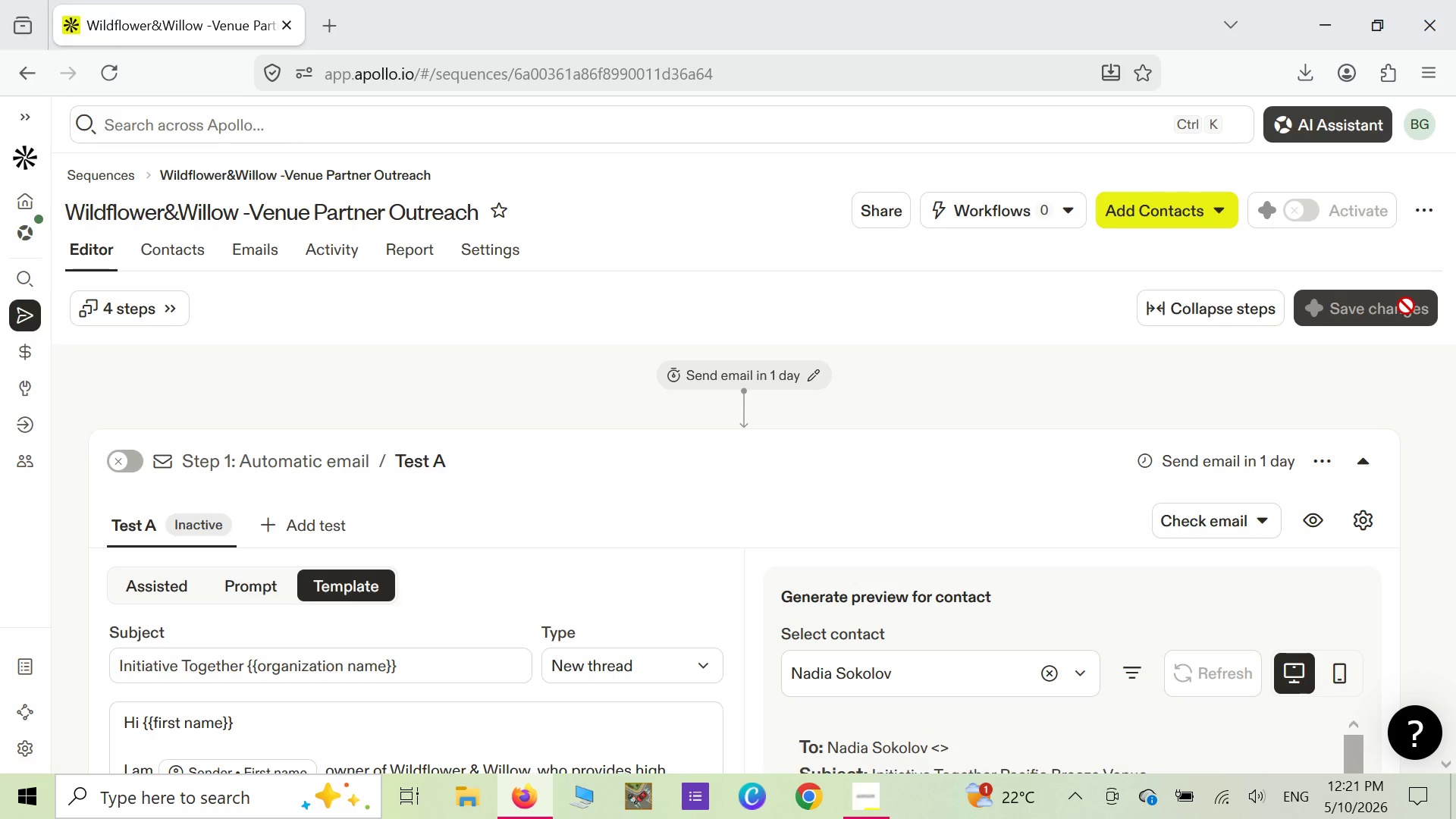 
scroll: coordinate [623, 519], scroll_direction: down, amount: 4.0
 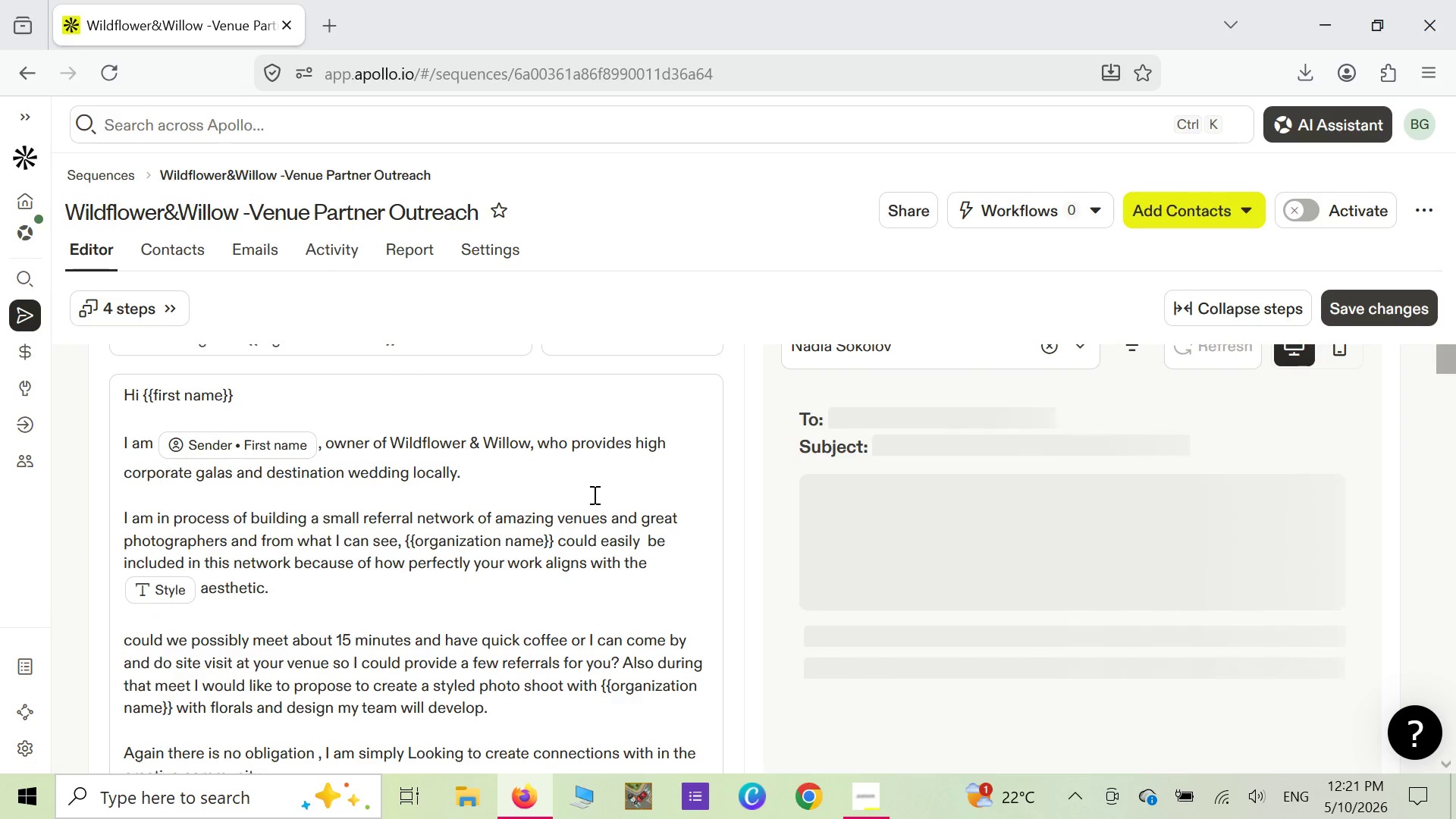 
wait(8.58)
 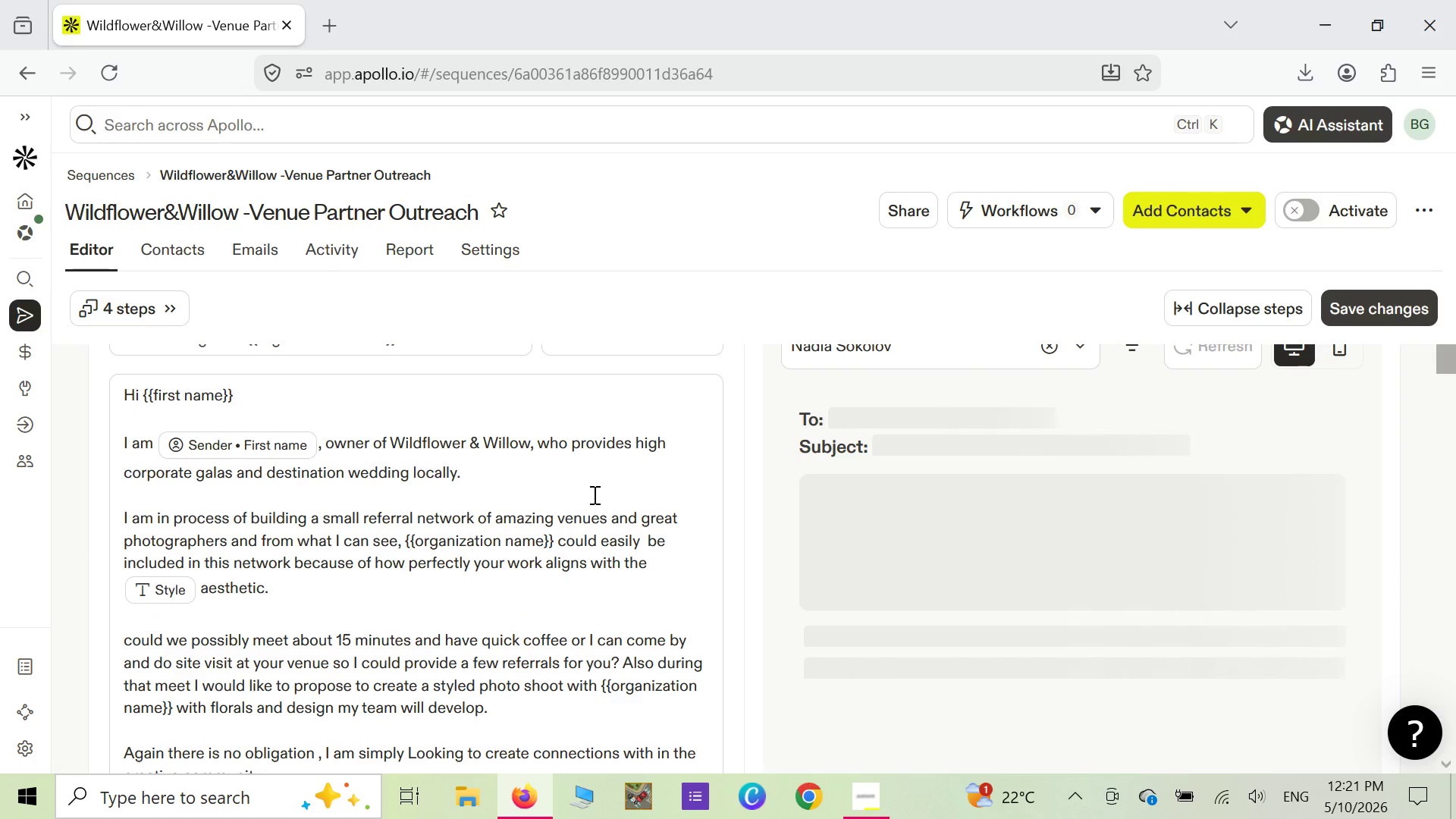 
scroll: coordinate [1083, 680], scroll_direction: down, amount: 4.0
 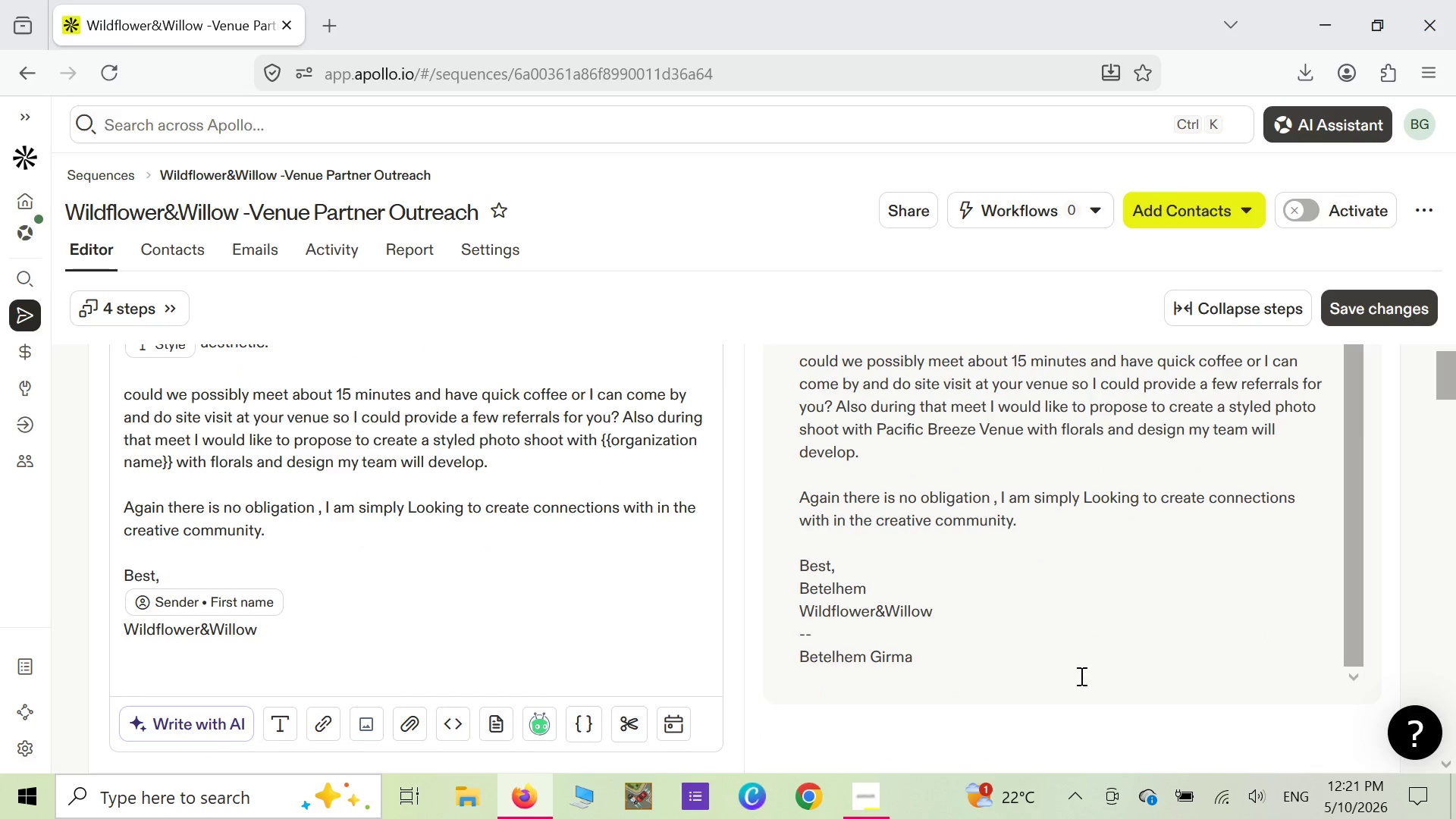 
scroll: coordinate [629, 499], scroll_direction: up, amount: 6.0
 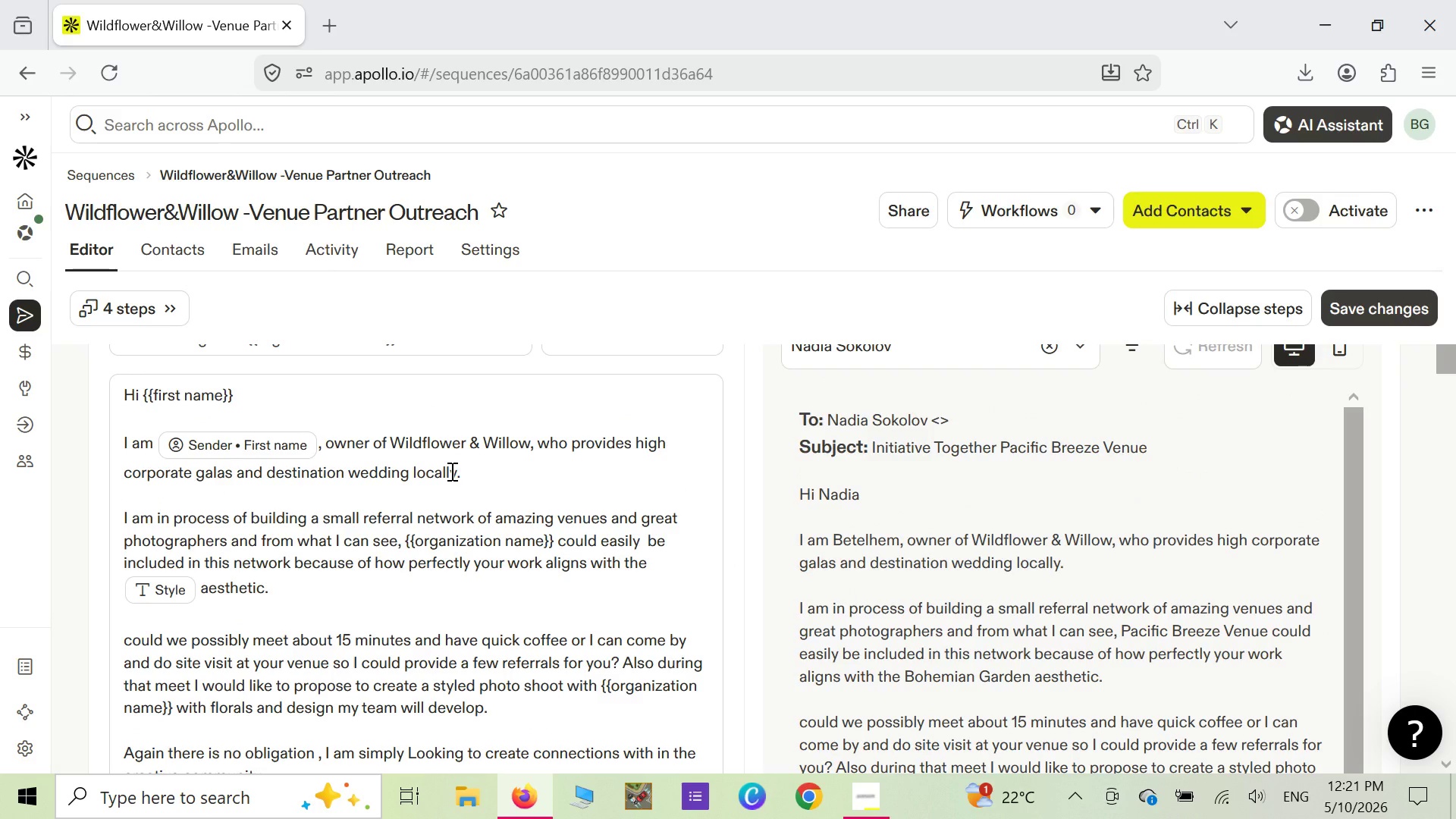 
left_click_drag(start_coordinate=[468, 475], to_coordinate=[99, 390])
 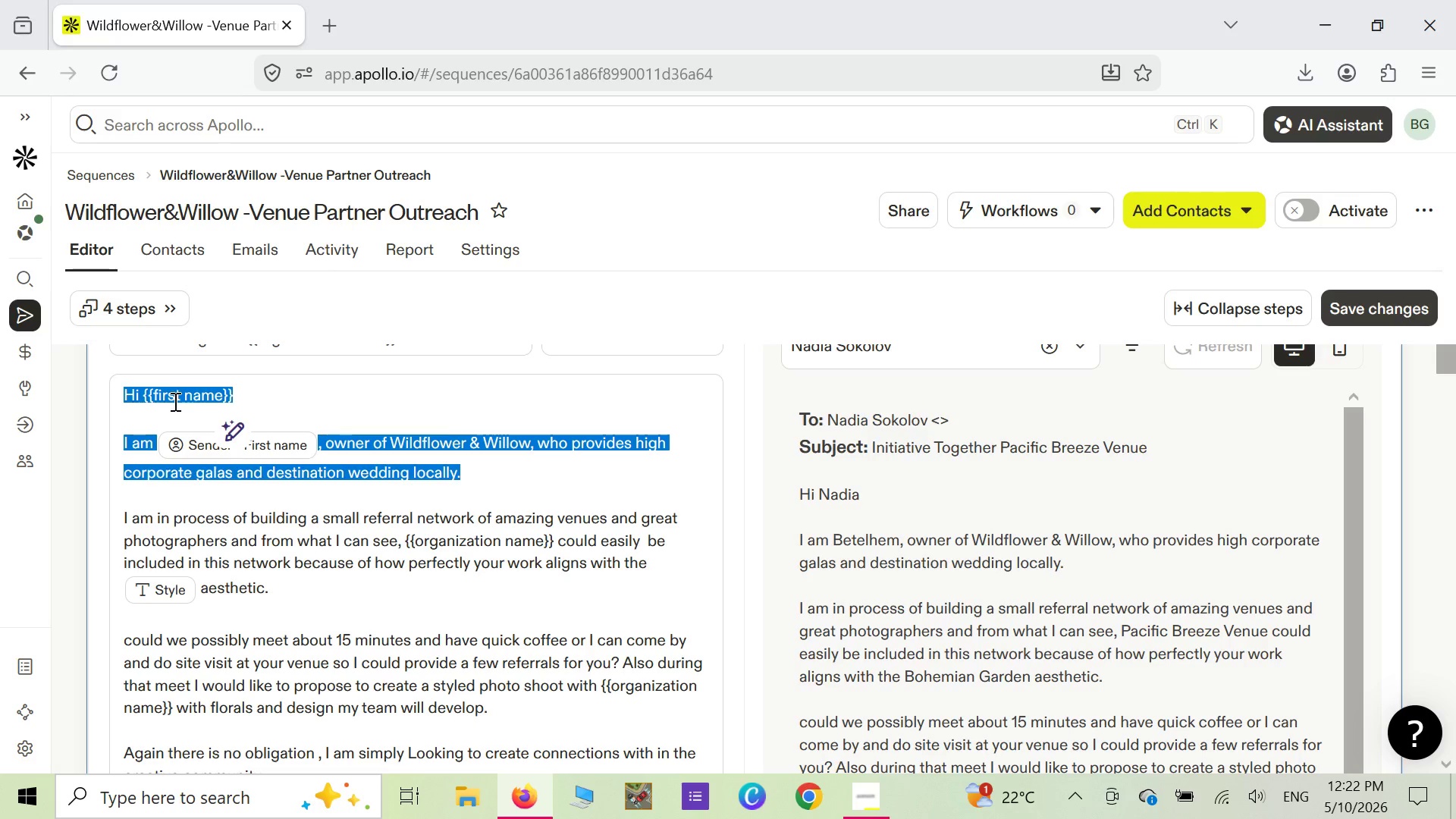 
wait(8.27)
 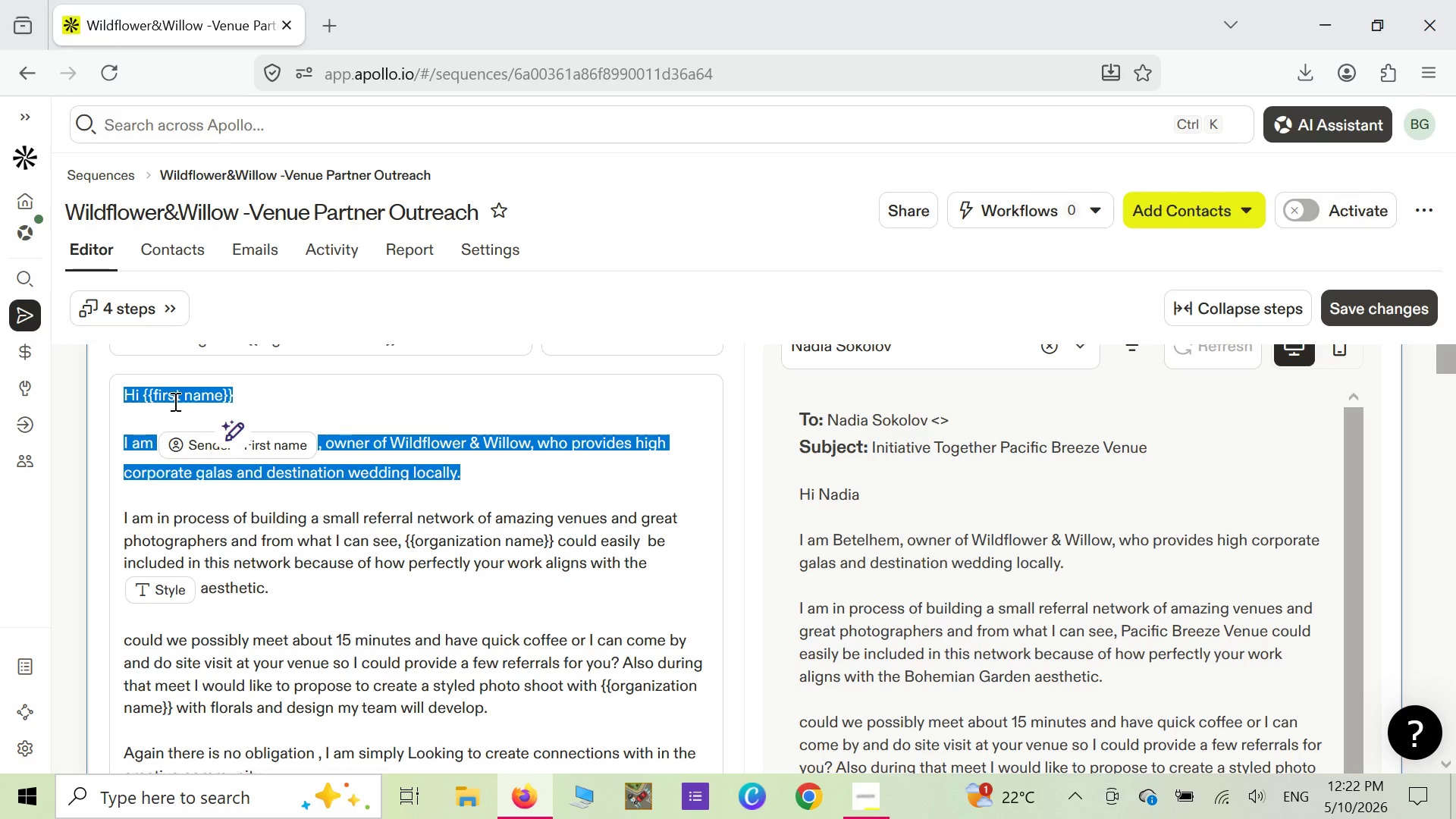 
scroll: coordinate [377, 692], scroll_direction: down, amount: 2.0
 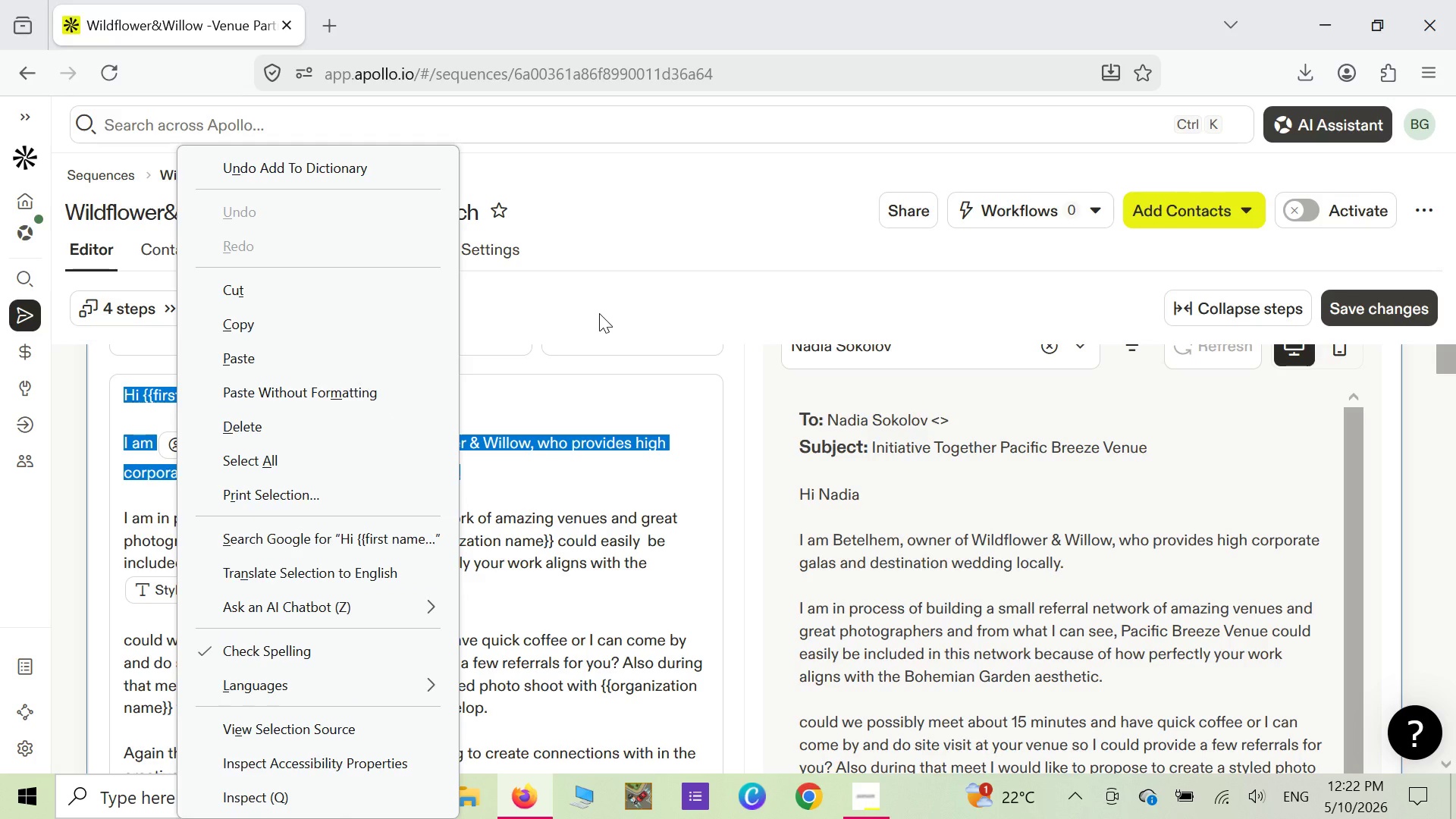 
left_click([599, 313])
 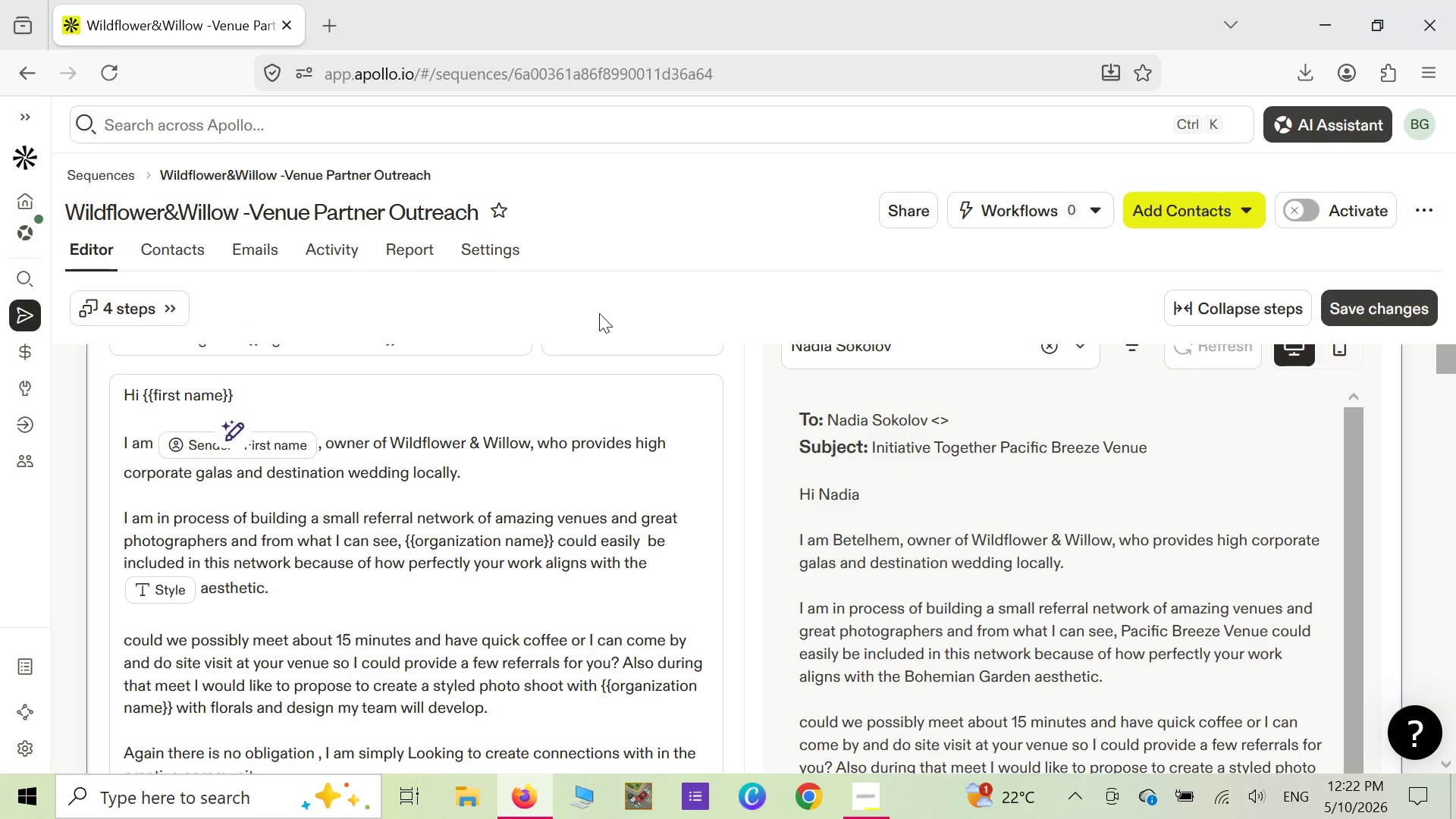 
wait(19.2)
 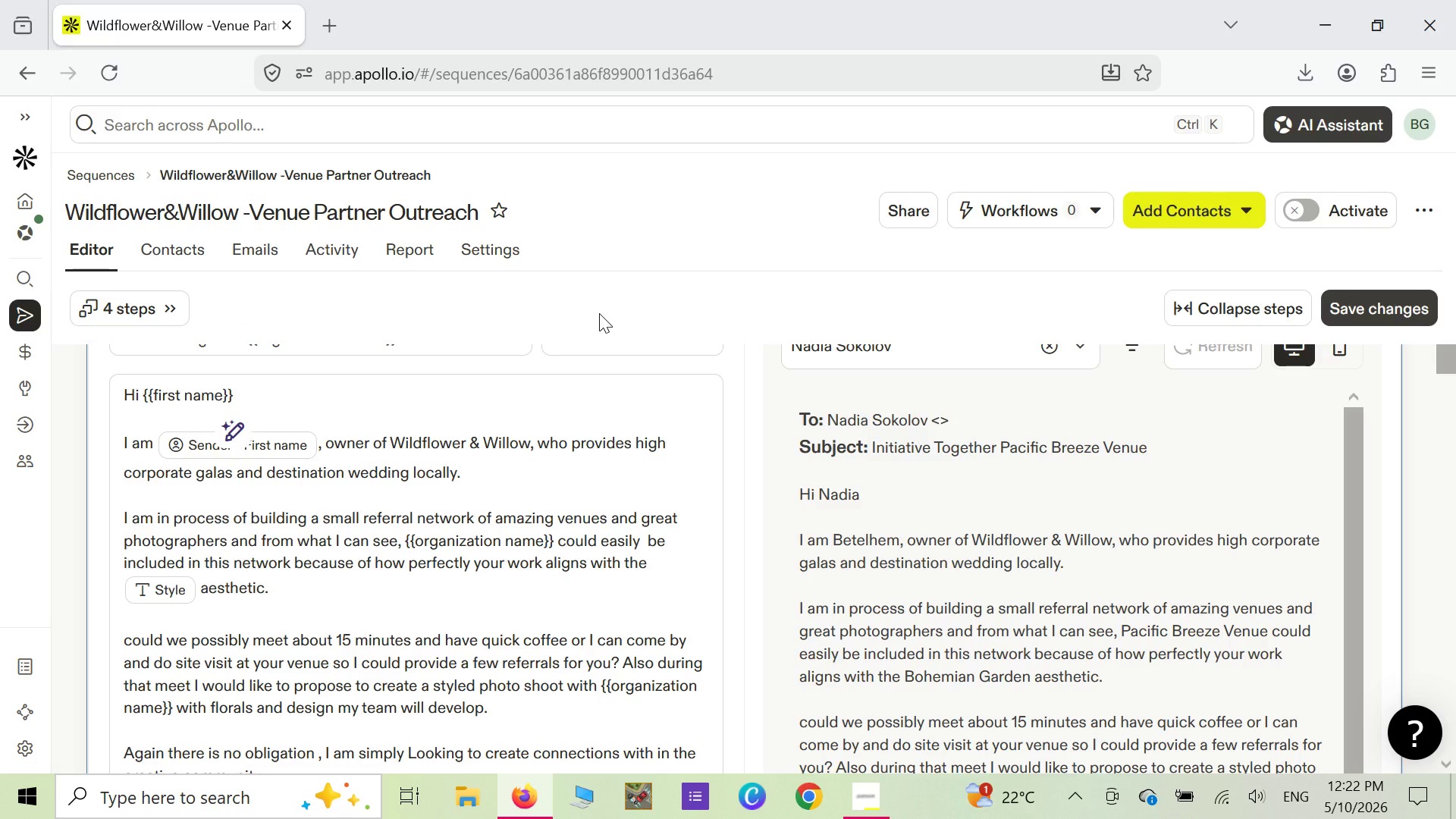 
mouse_move([845, 777])
 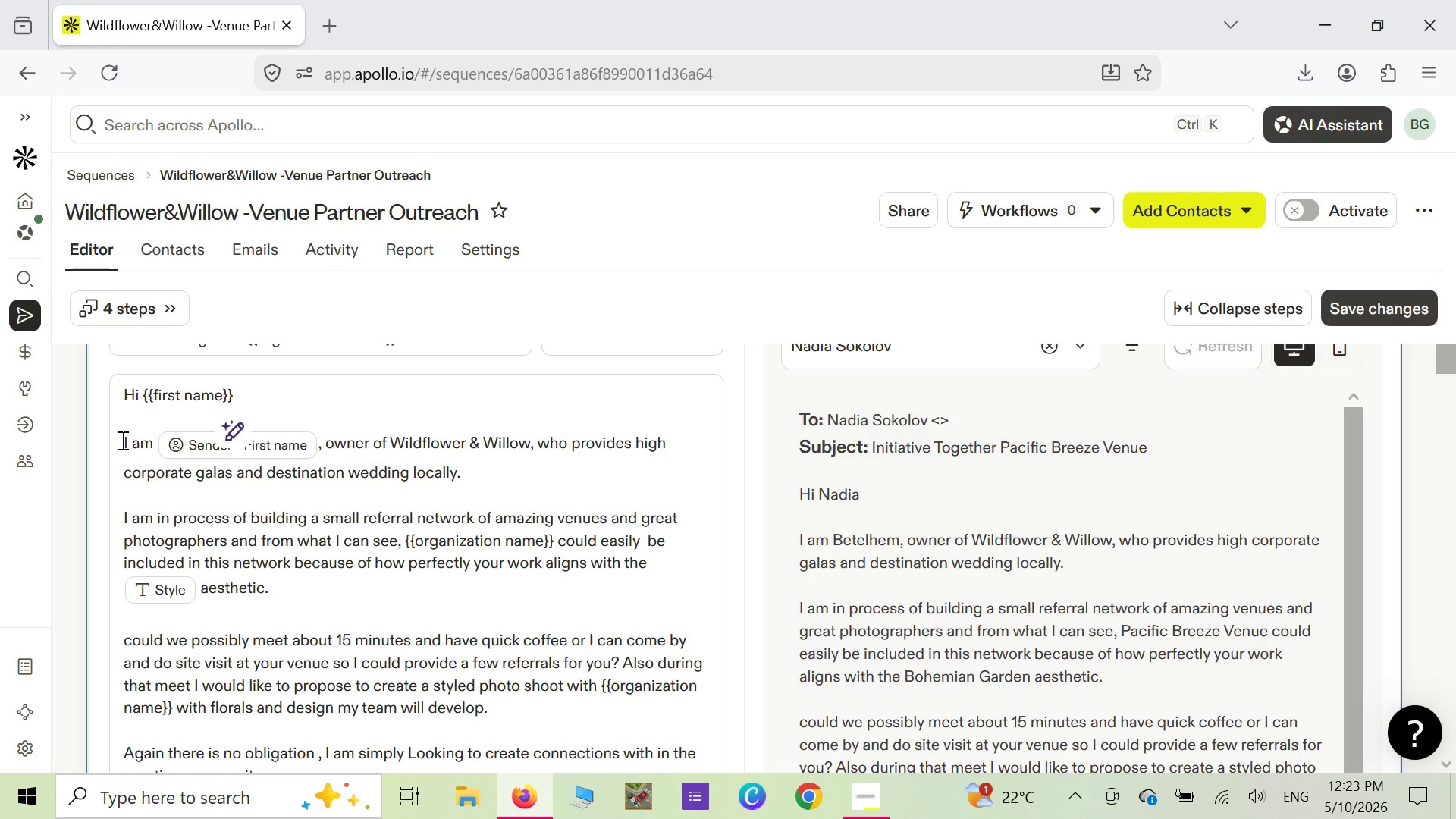 
wait(82.26)
 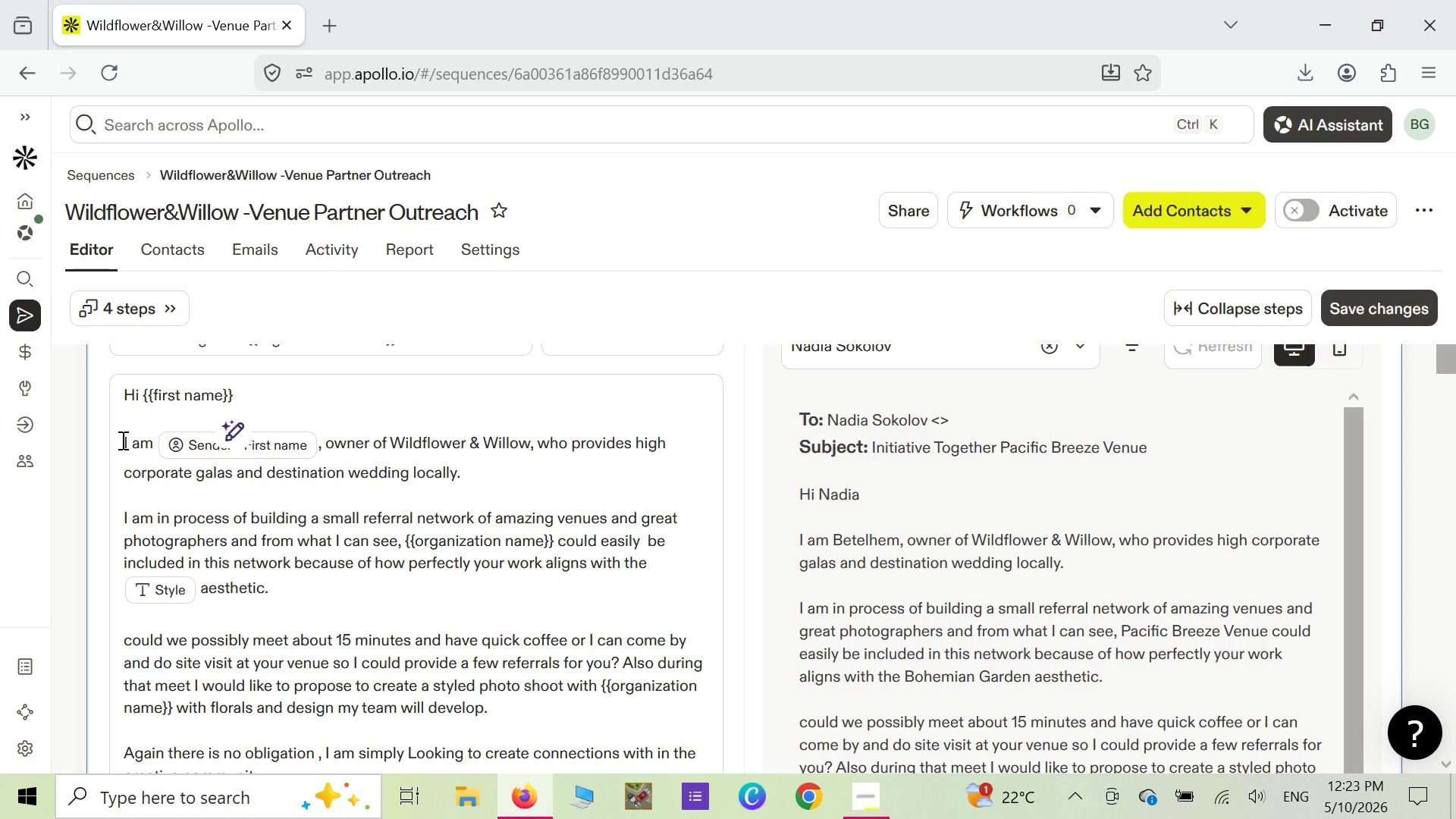 
scroll: coordinate [541, 743], scroll_direction: down, amount: 3.0
 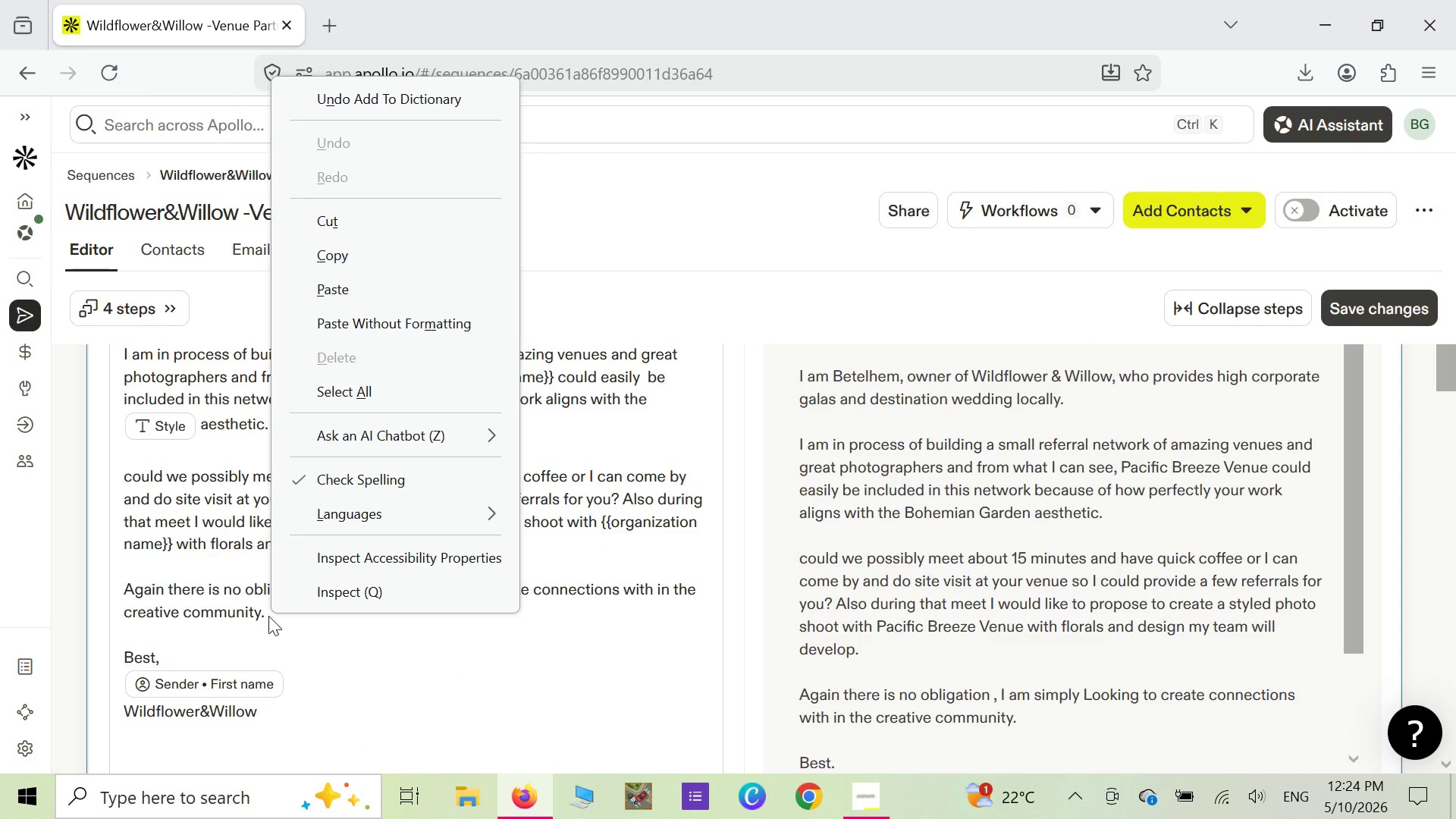 
wait(19.78)
 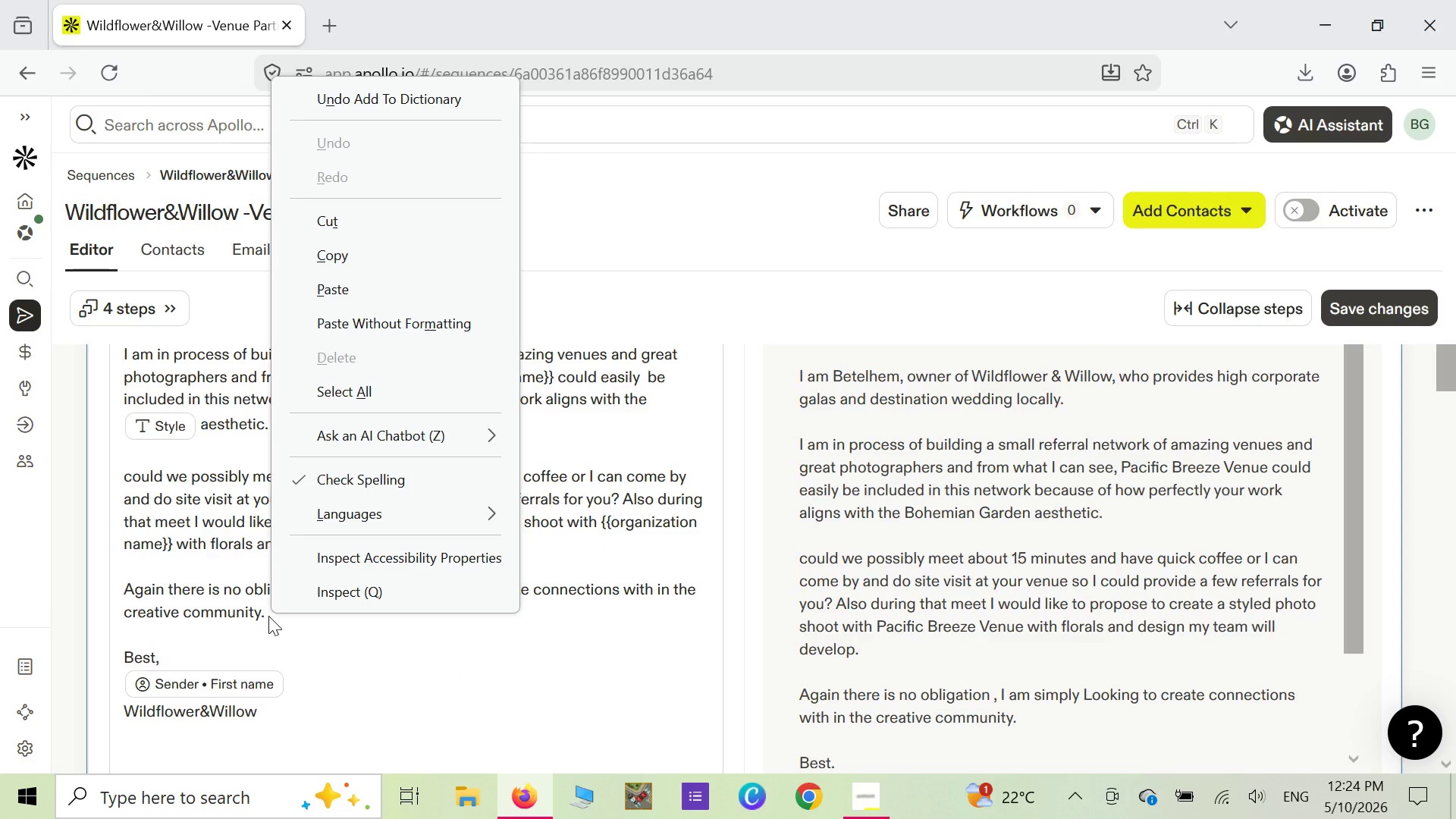 
left_click([278, 634])
 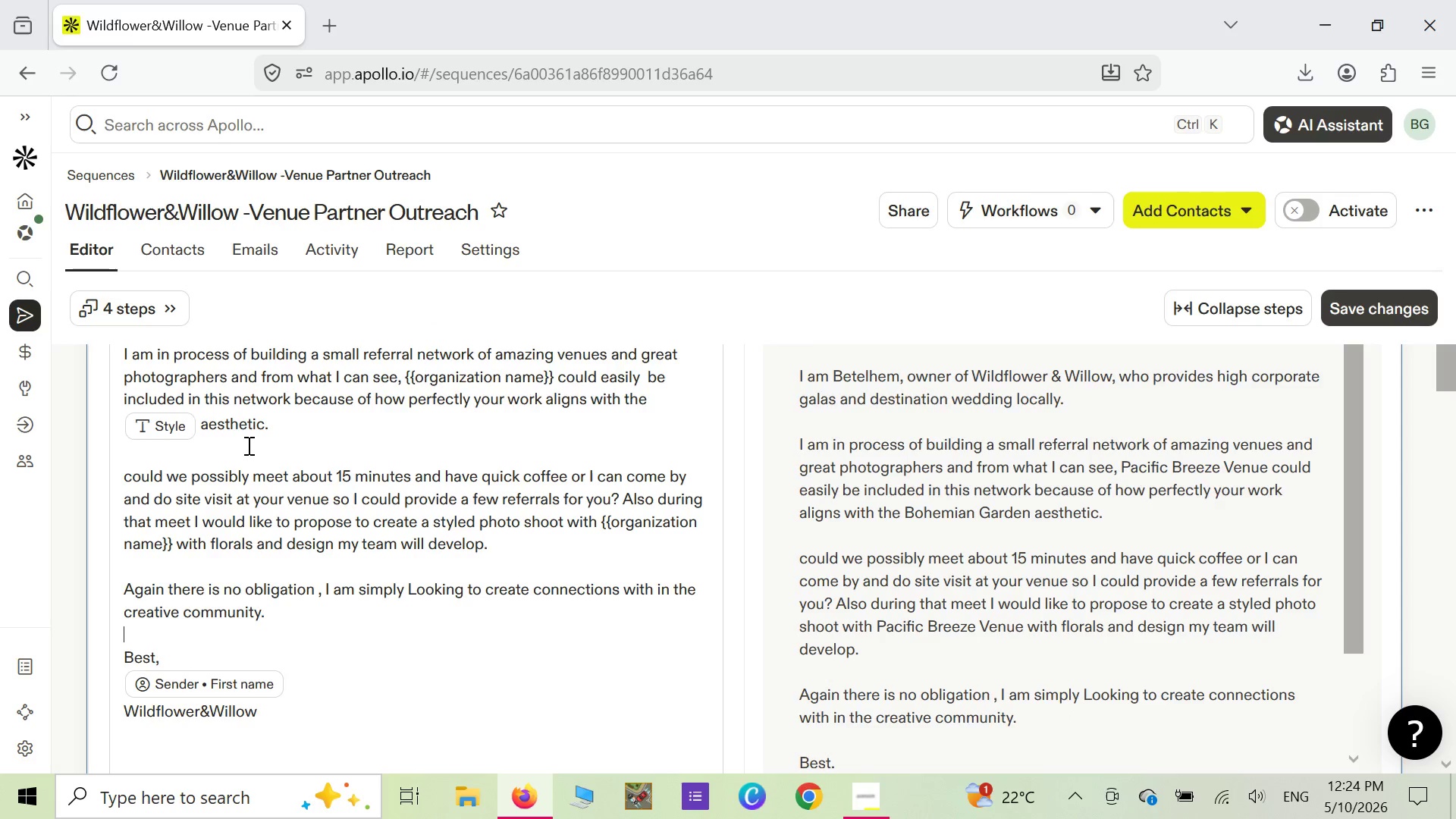 
scroll: coordinate [247, 445], scroll_direction: up, amount: 3.0
 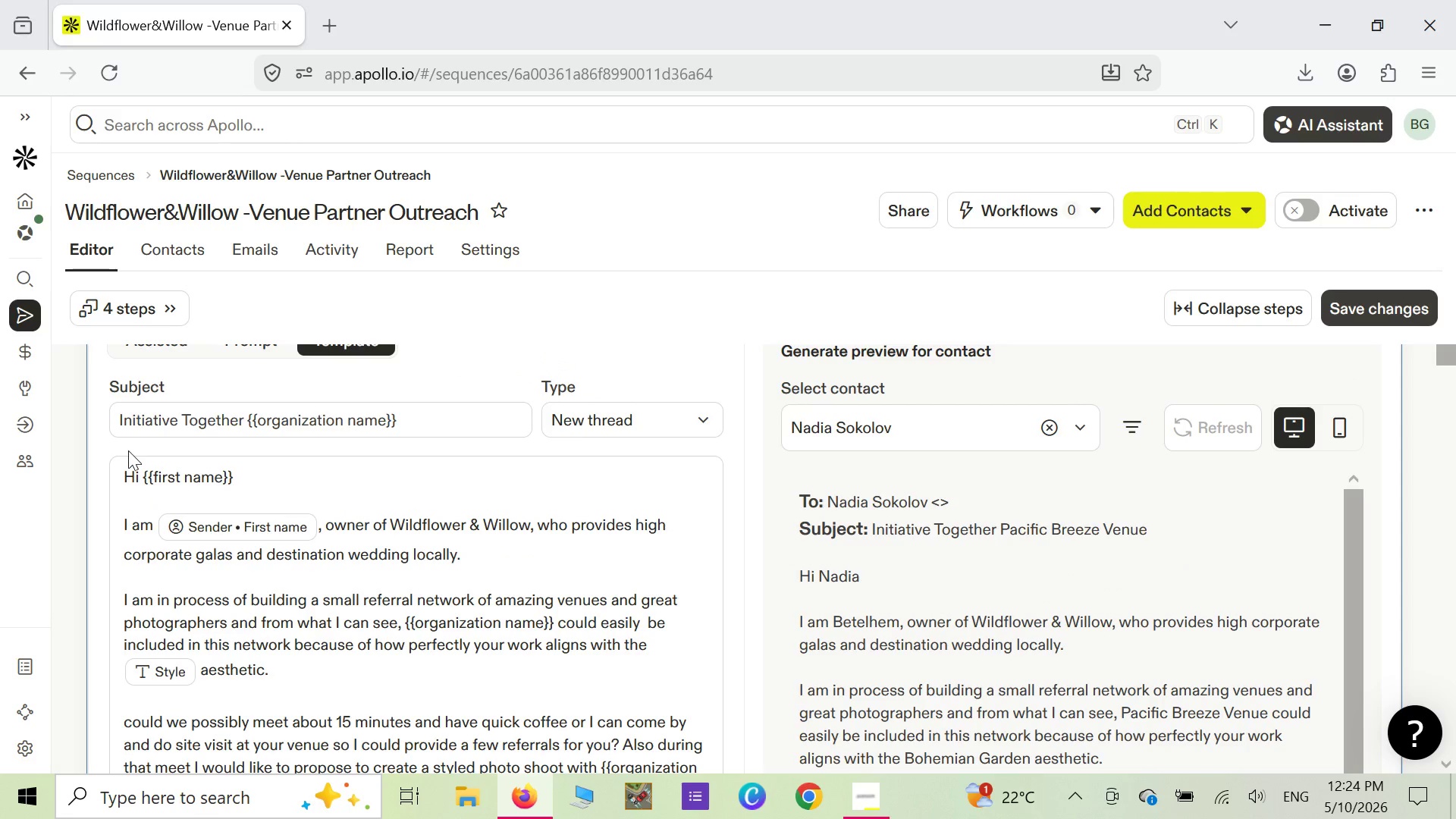 
wait(13.12)
 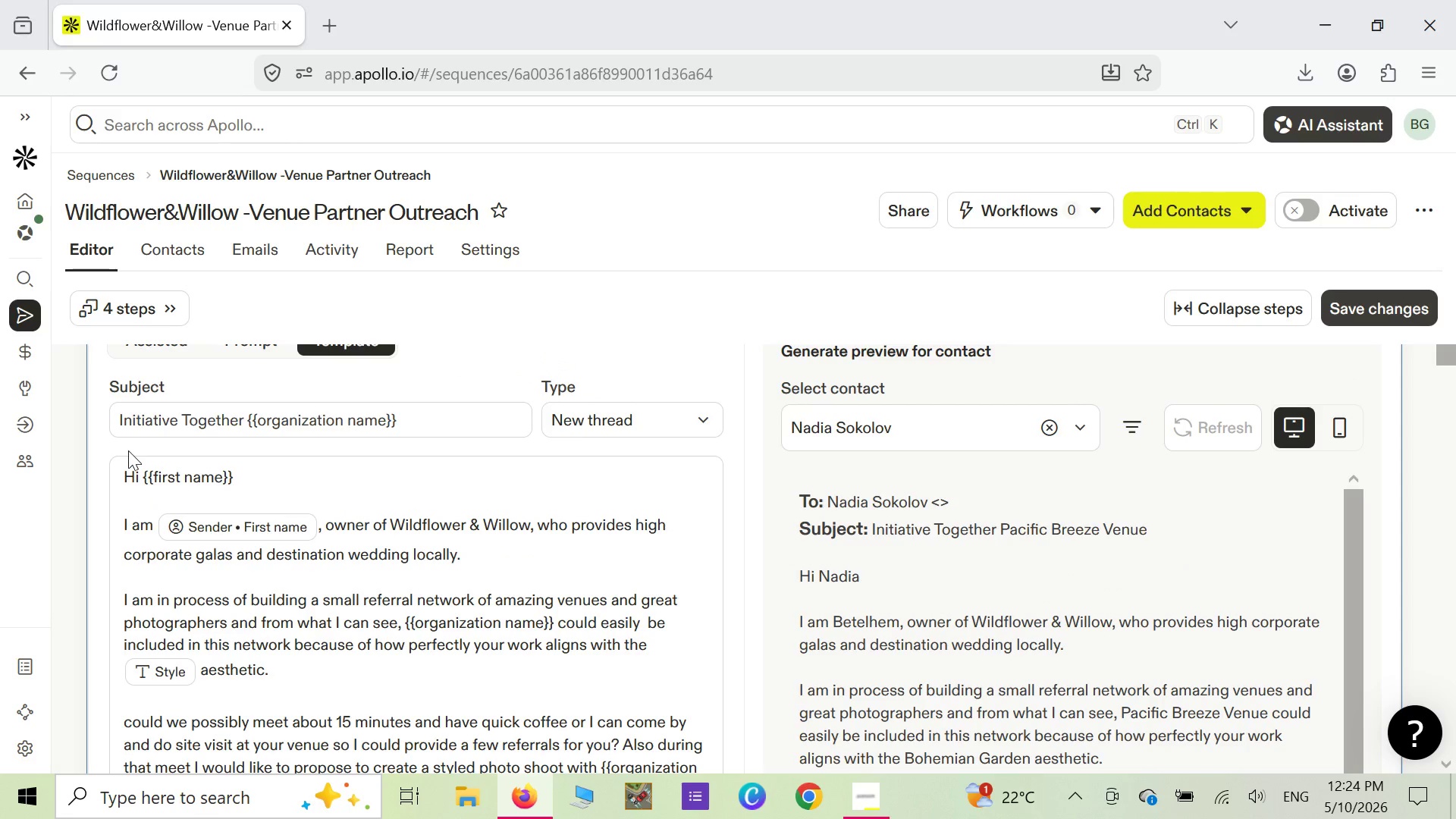 
left_click_drag(start_coordinate=[121, 526], to_coordinate=[263, 635])
 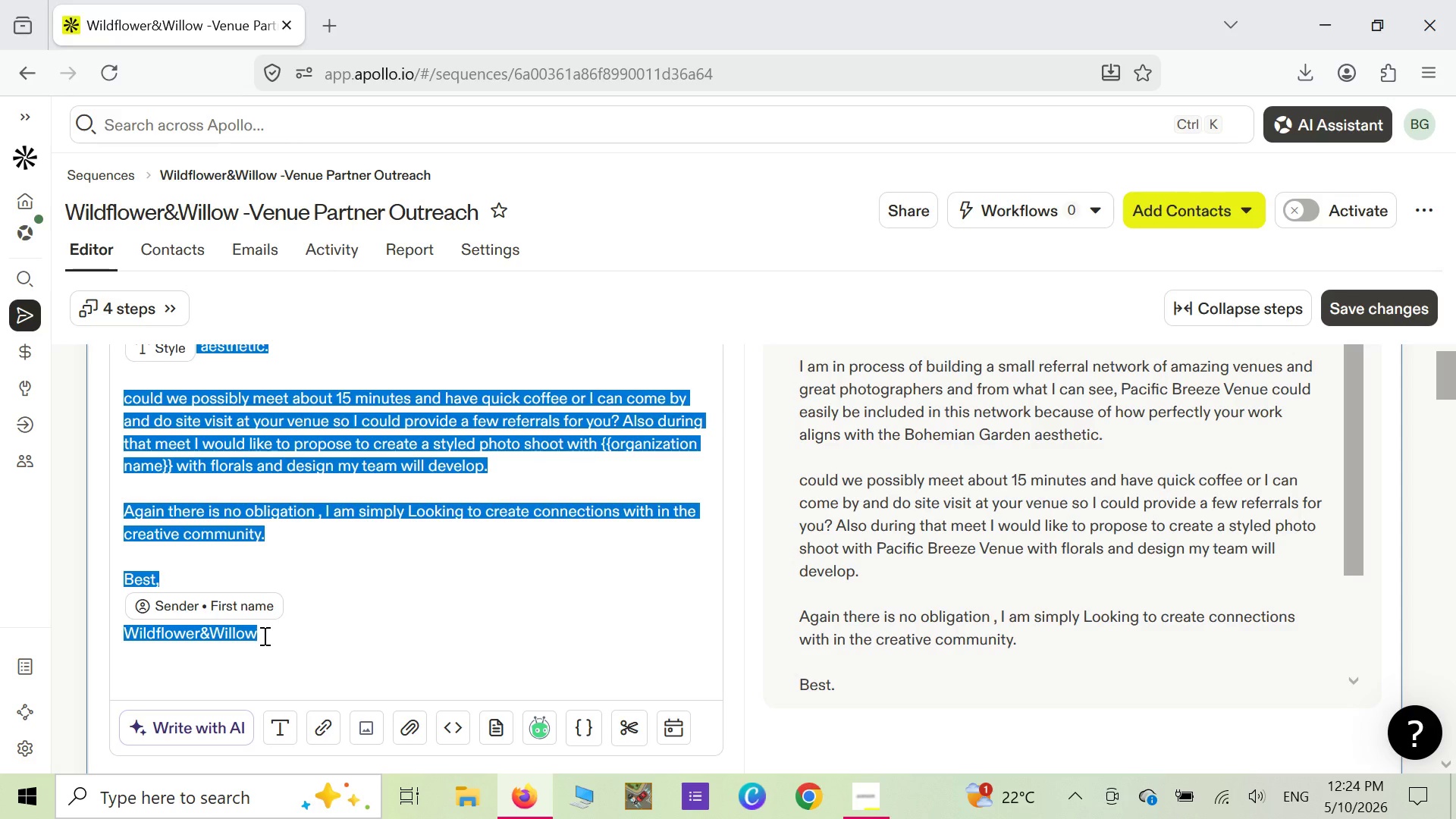 
right_click([263, 635])
 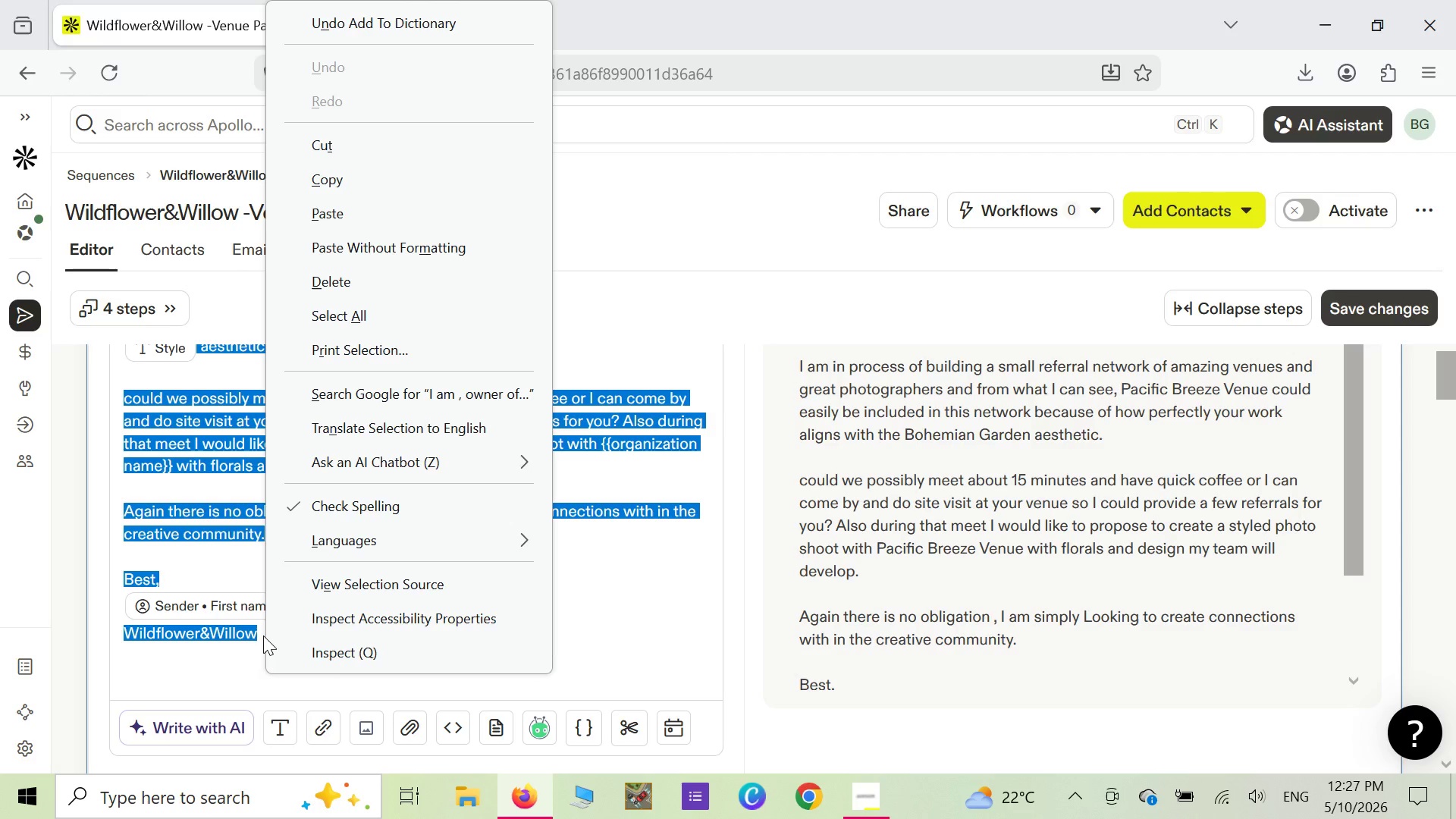 
wait(167.66)
 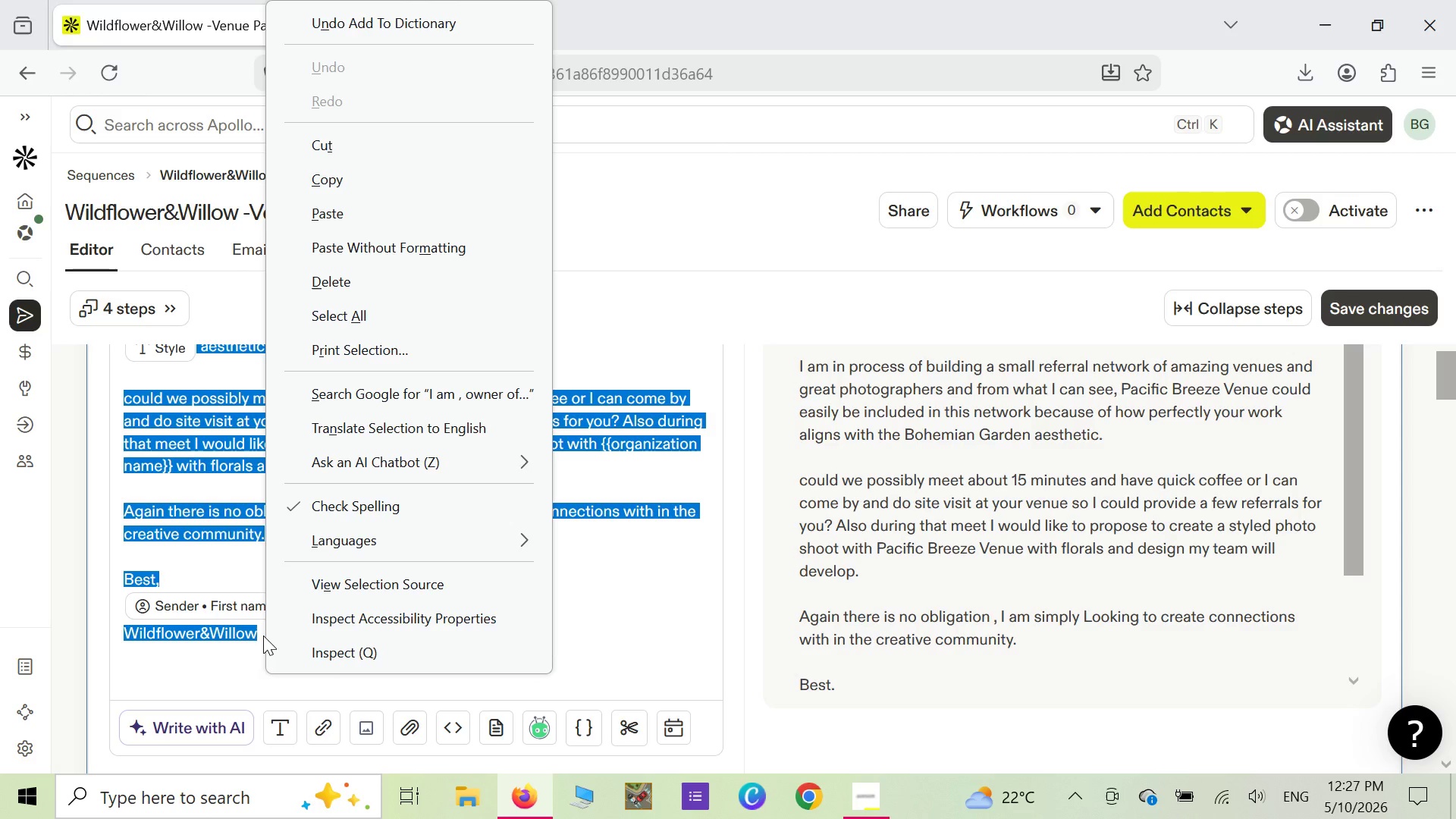 
left_click([635, 634])
 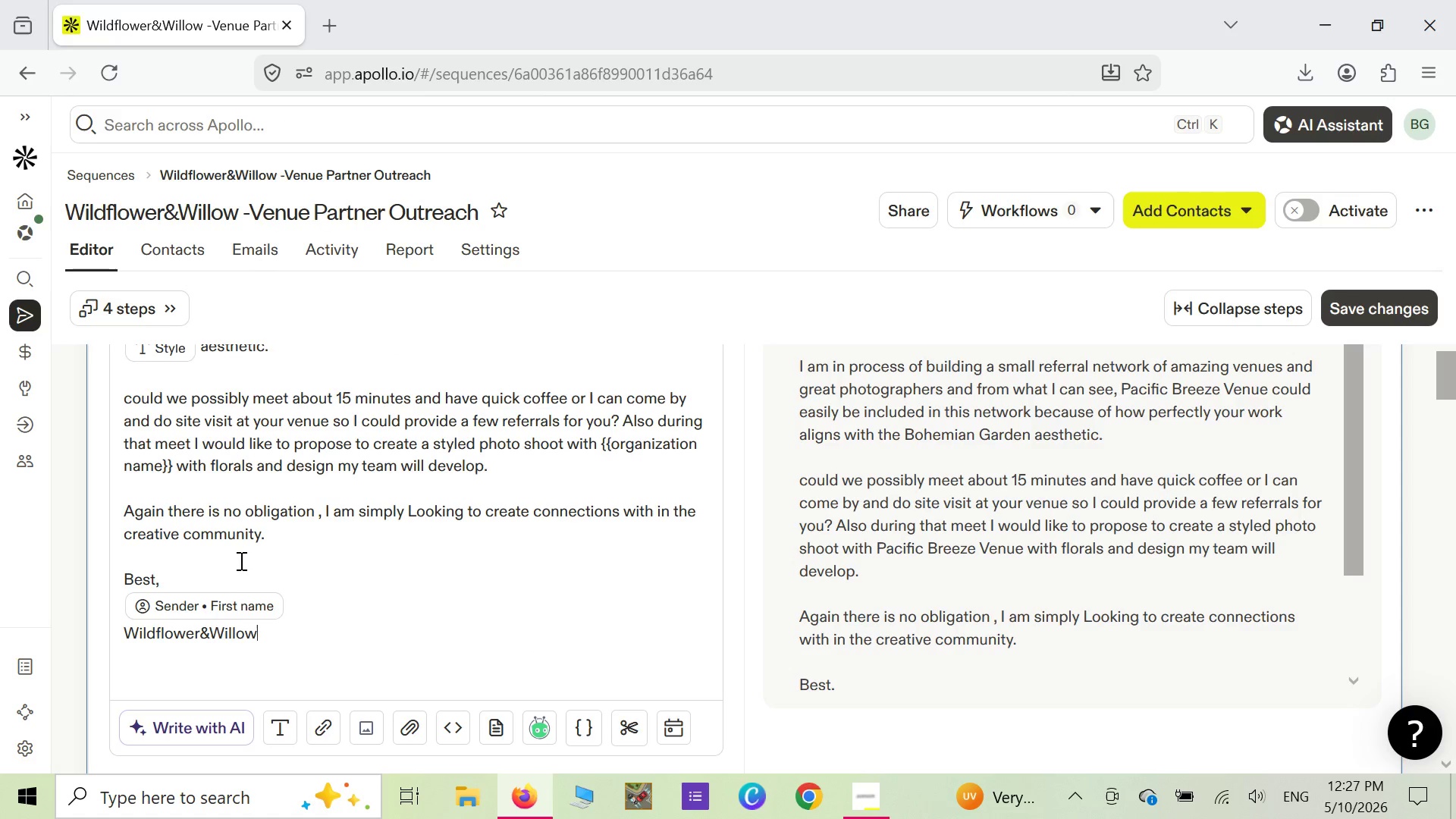 
scroll: coordinate [202, 578], scroll_direction: up, amount: 5.0
 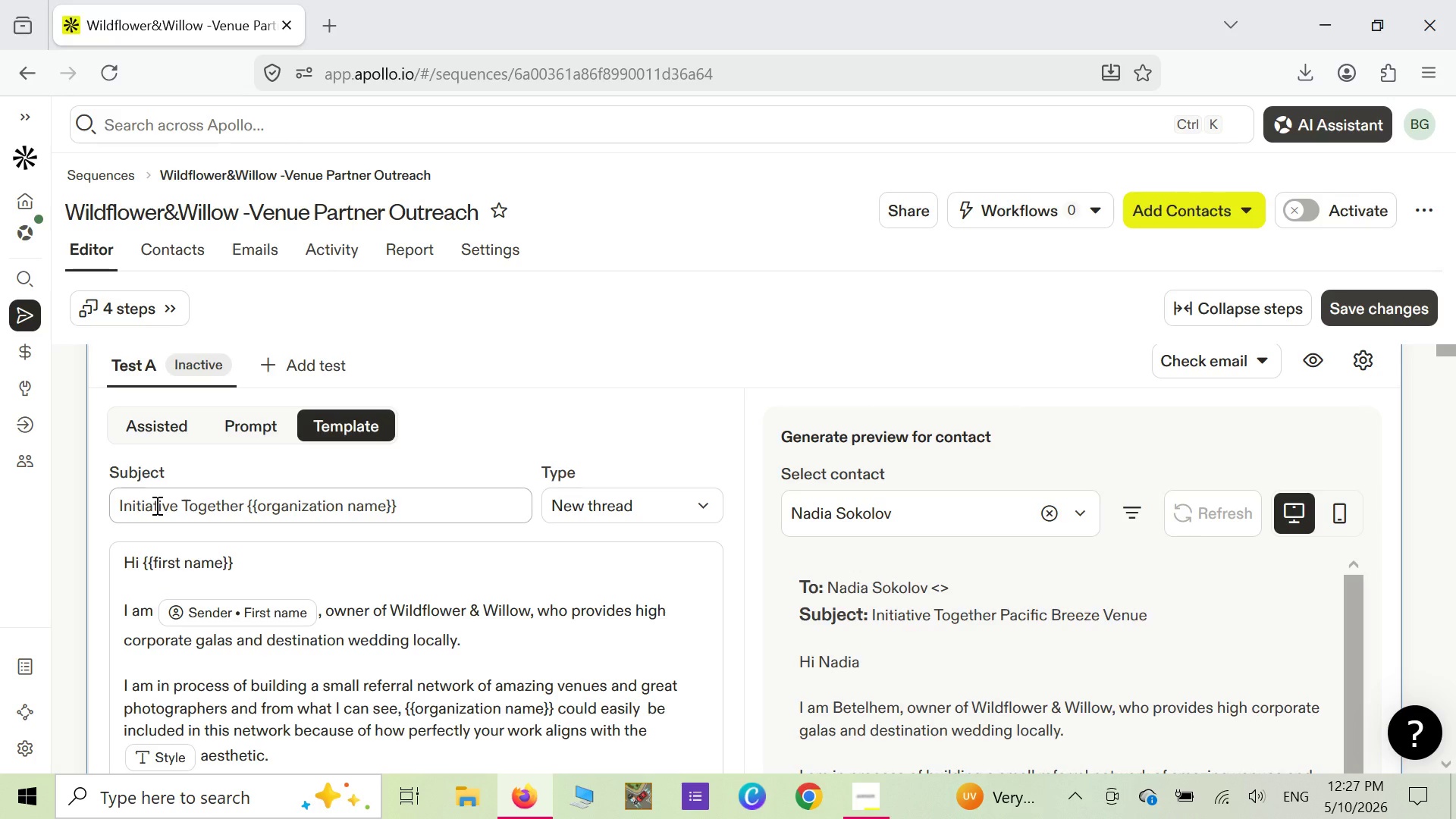 
wait(16.96)
 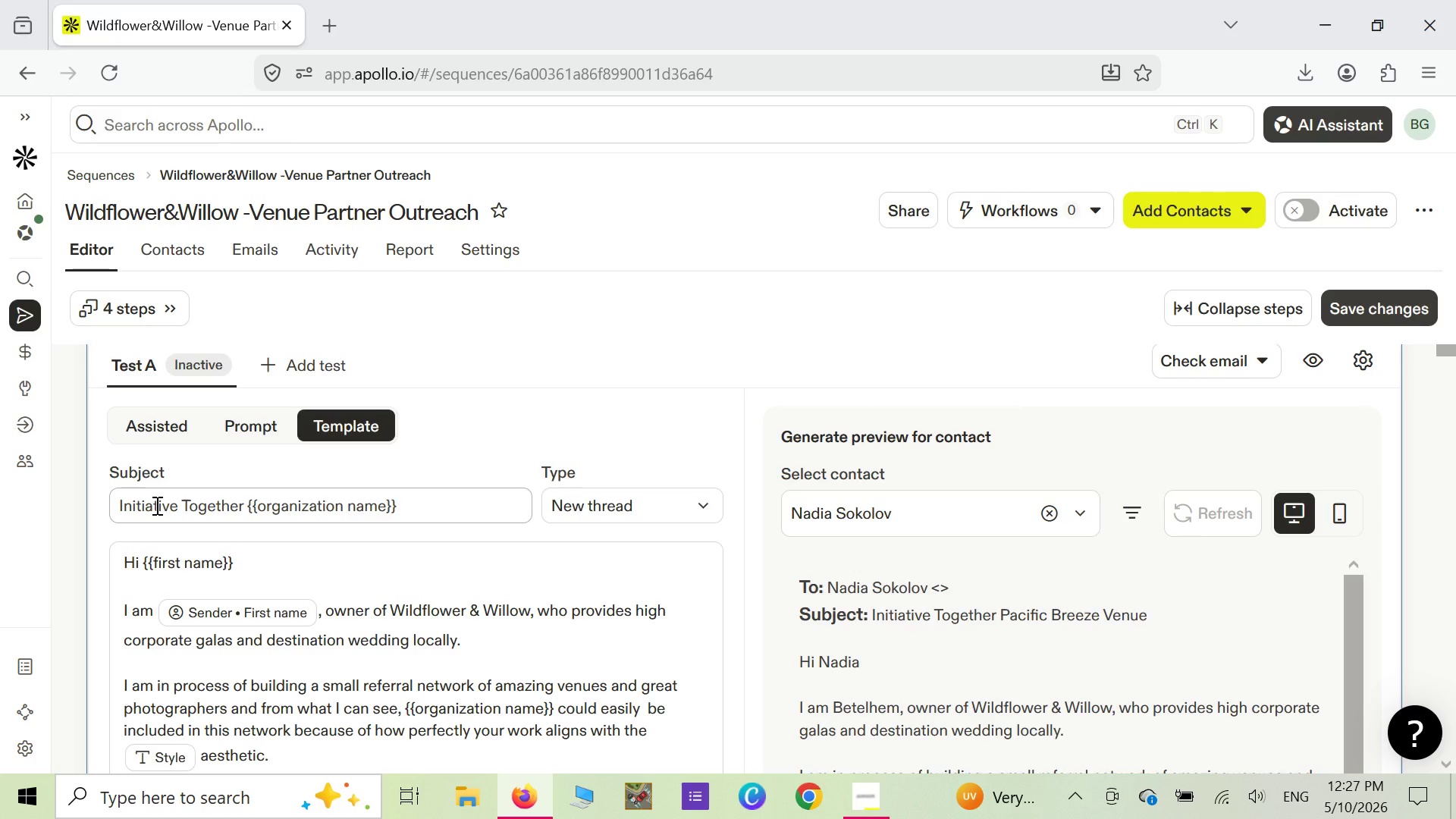 
scroll: coordinate [155, 505], scroll_direction: down, amount: 1.0
 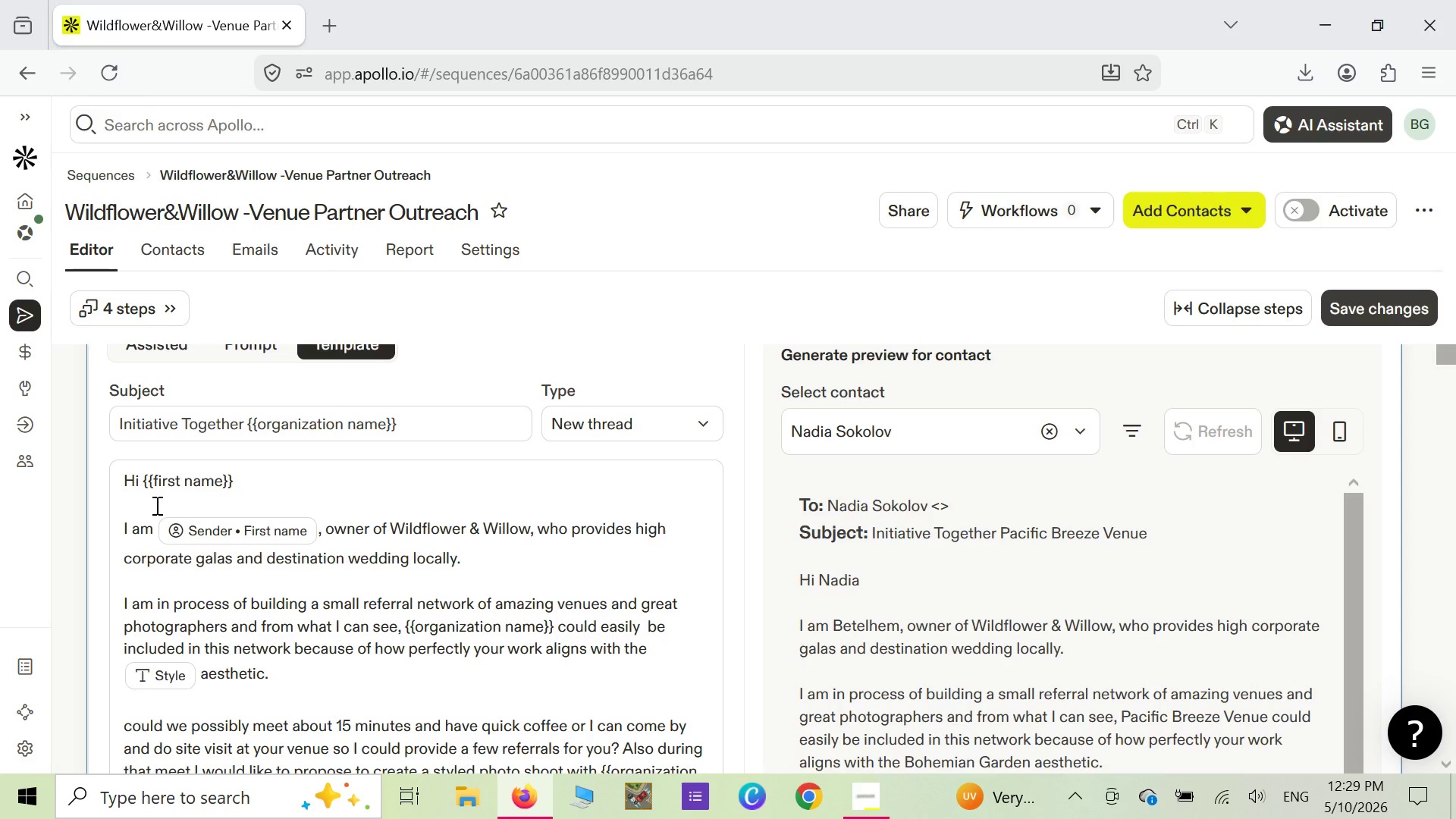 
wait(98.46)
 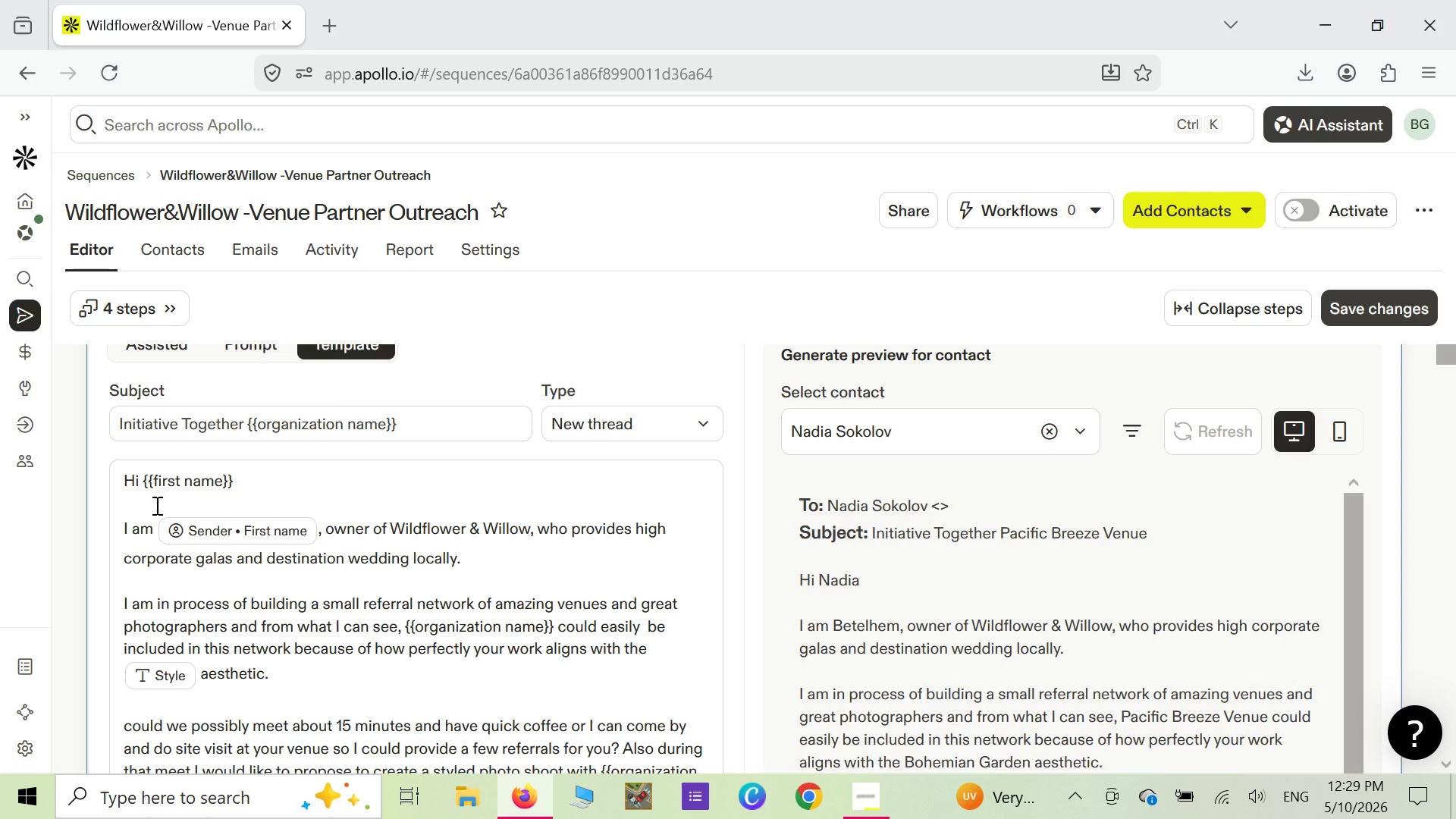 
scroll: coordinate [155, 505], scroll_direction: down, amount: 2.0
 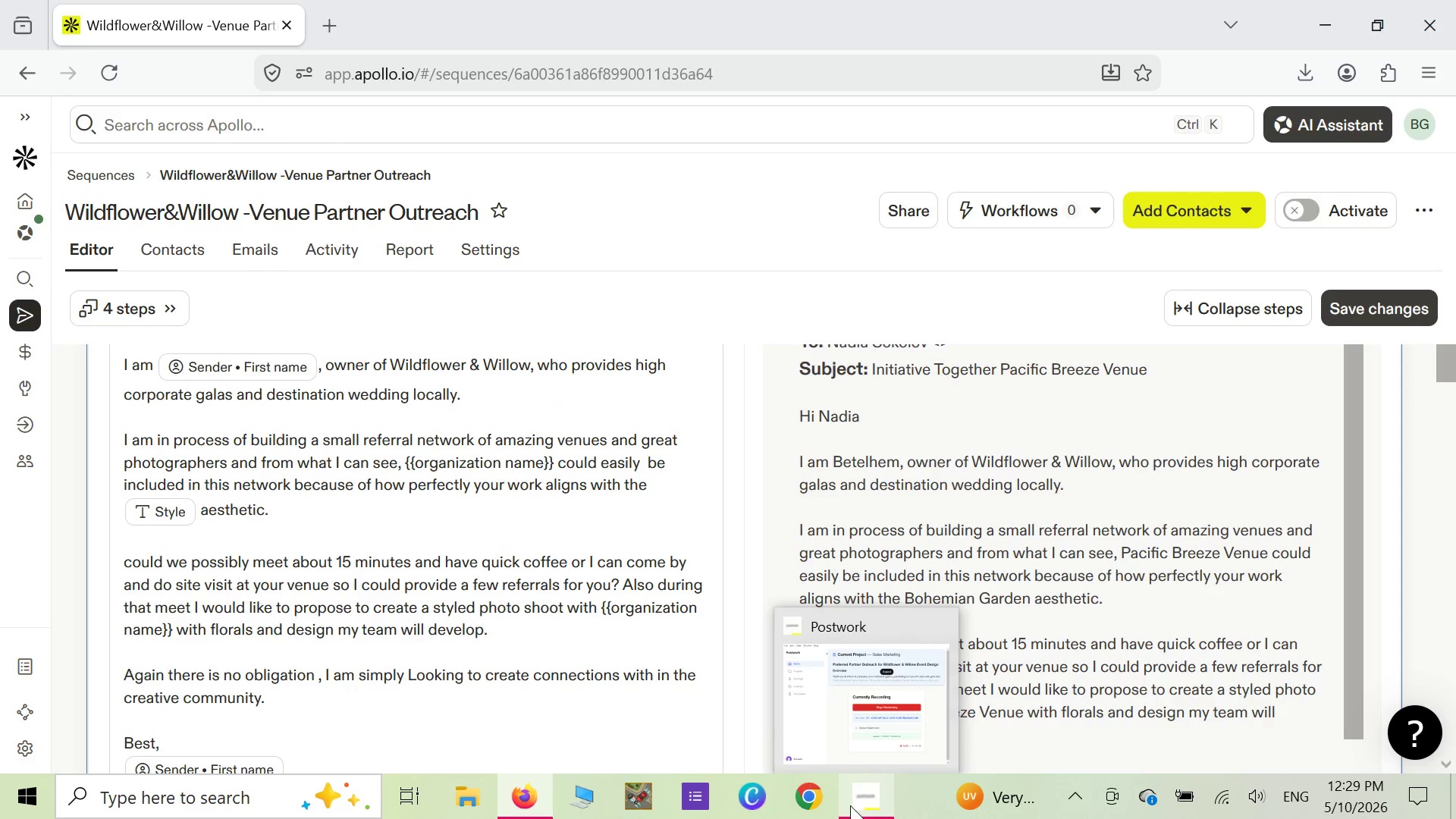 
left_click([860, 807])